 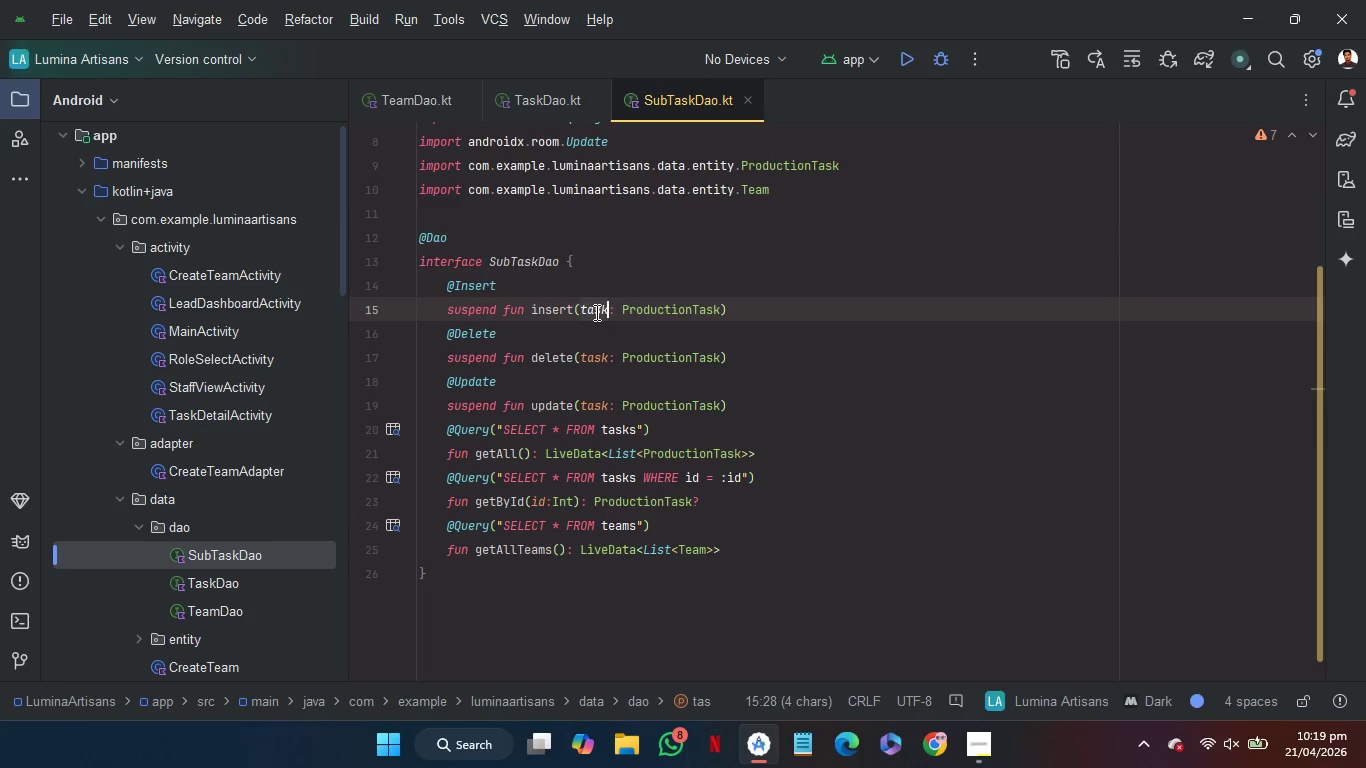 
key(S)
 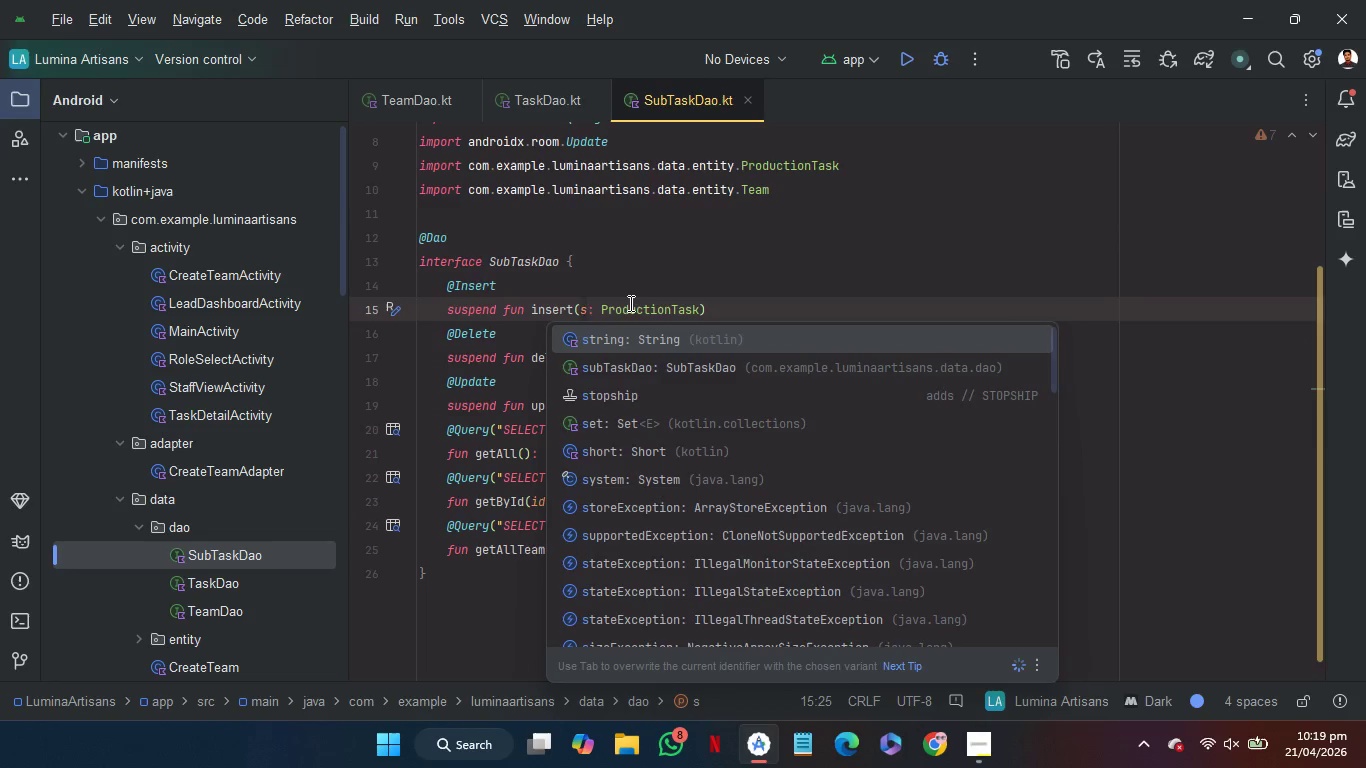 
double_click([629, 303])
 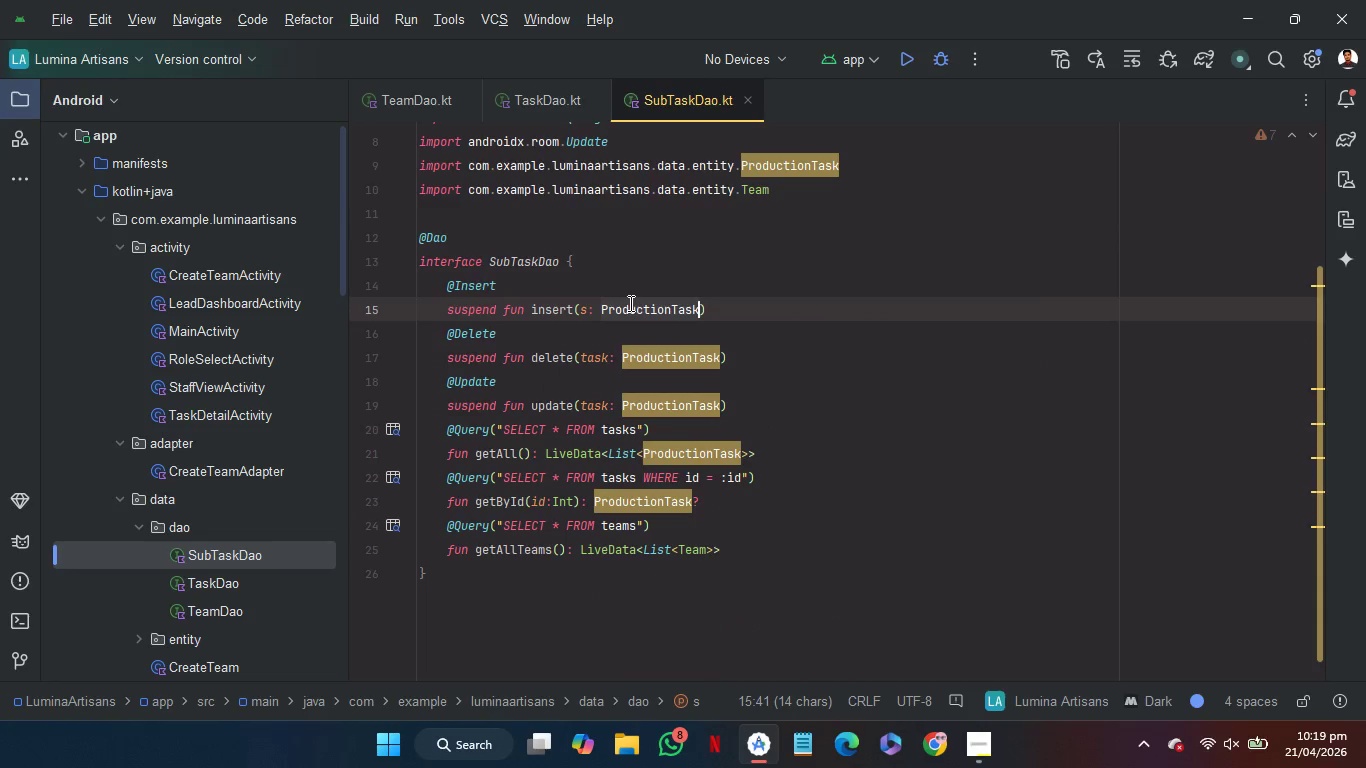 
type(Su)
 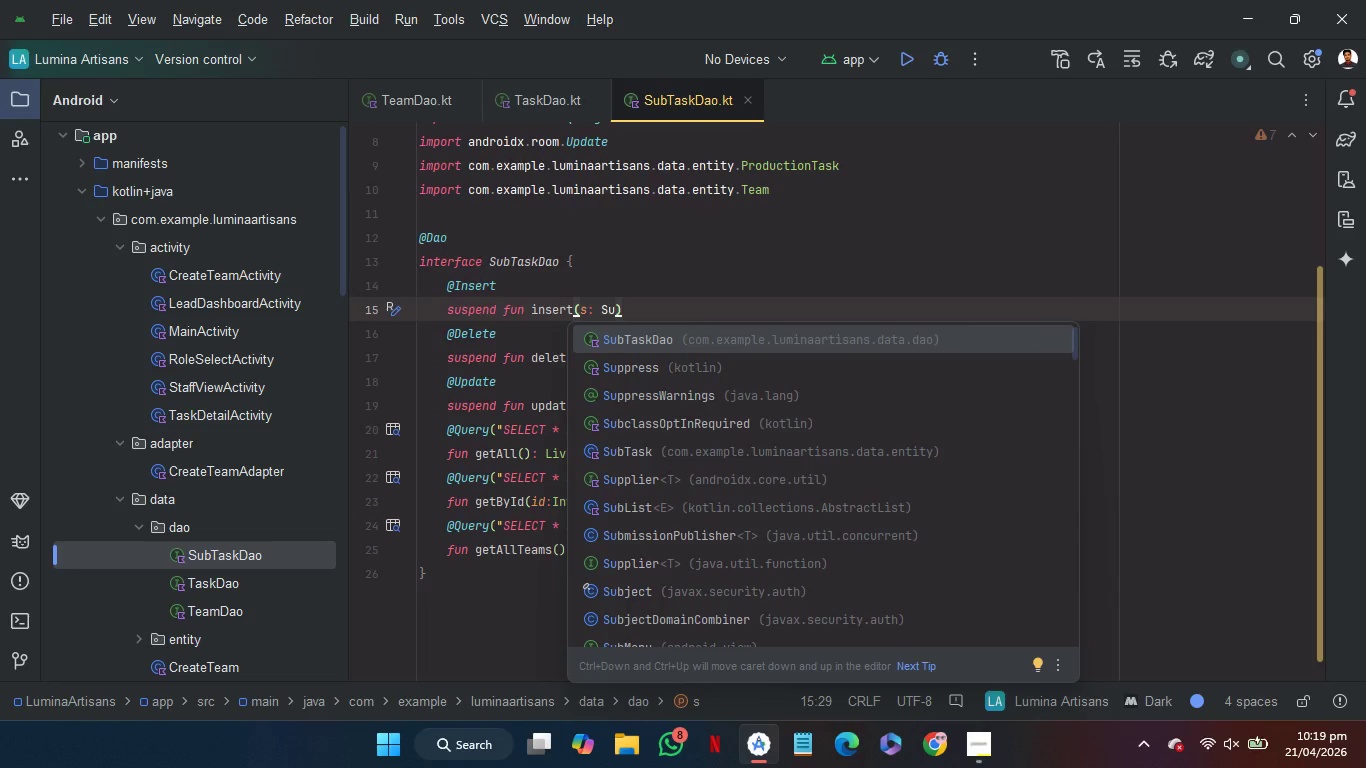 
key(ArrowDown)
 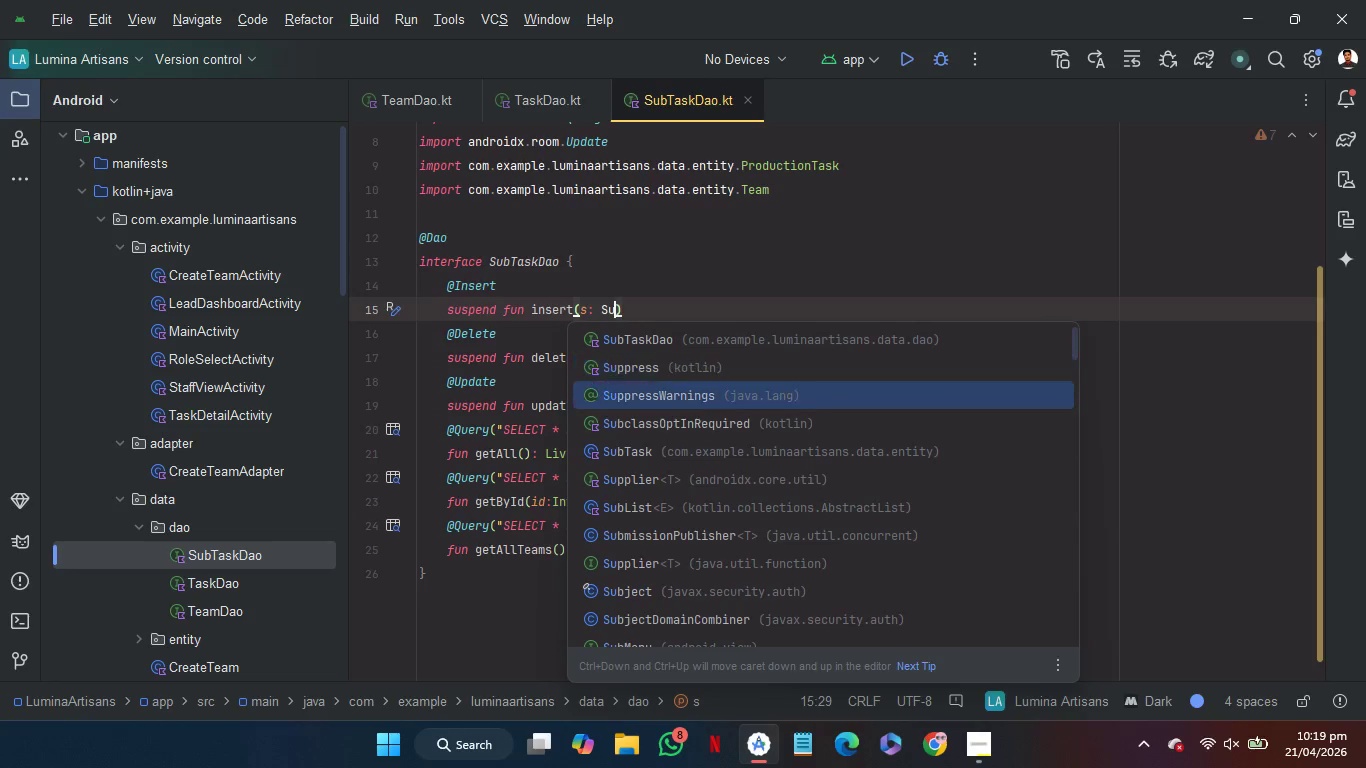 
key(ArrowDown)
 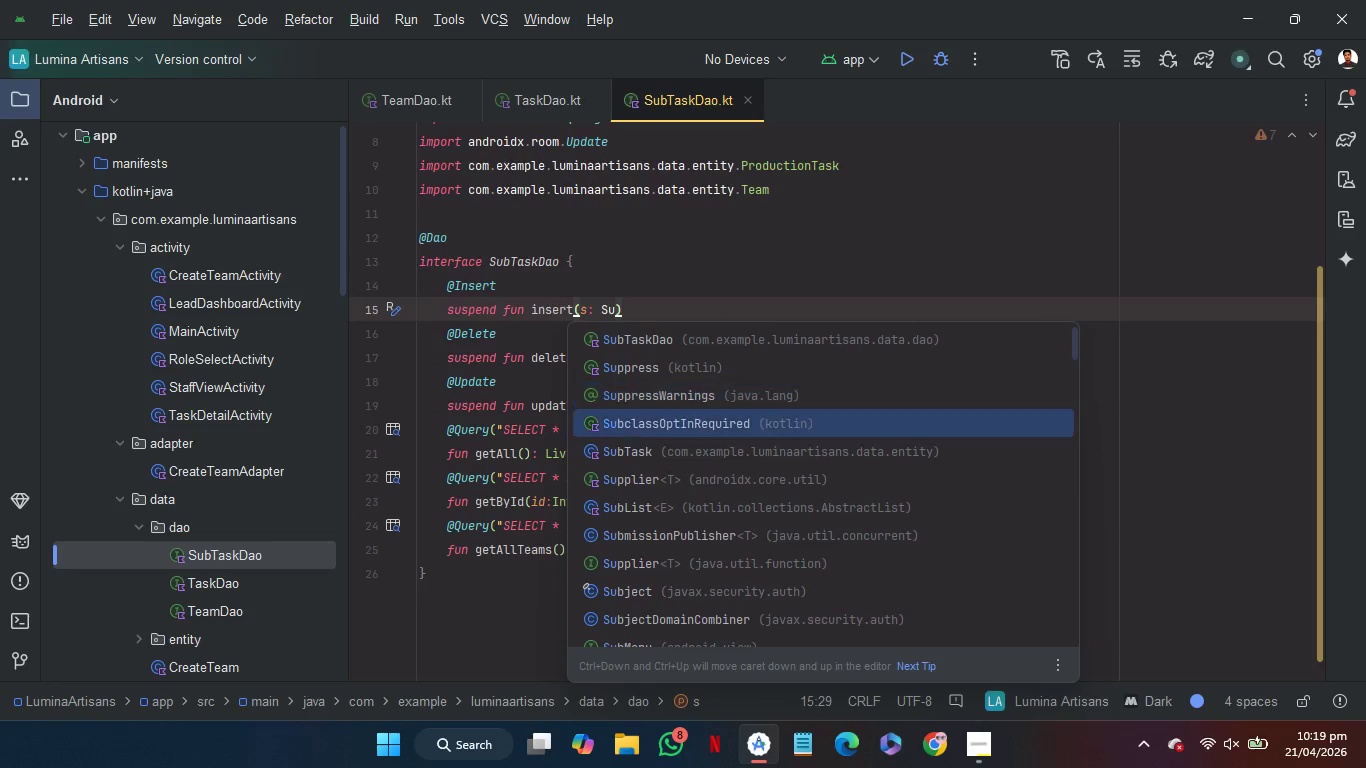 
key(ArrowDown)
 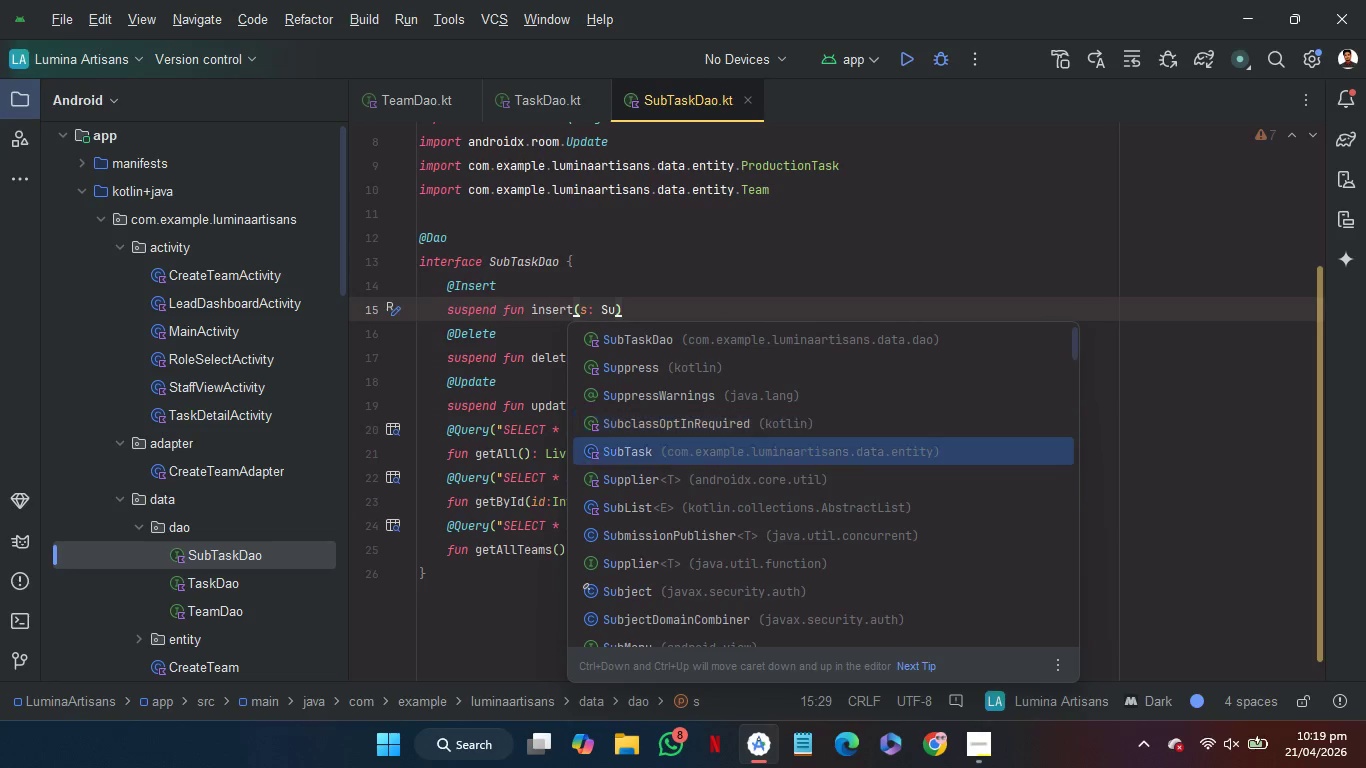 
key(ArrowDown)
 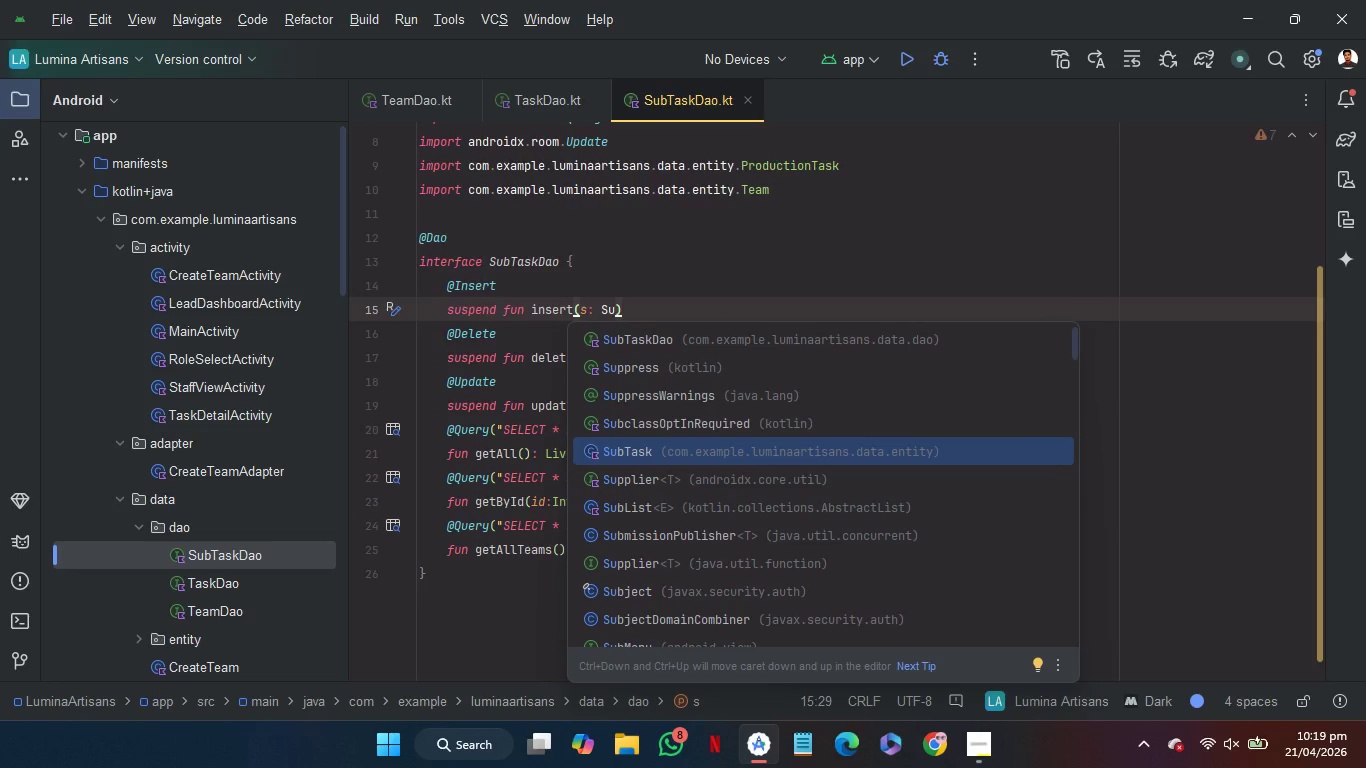 
key(Enter)
 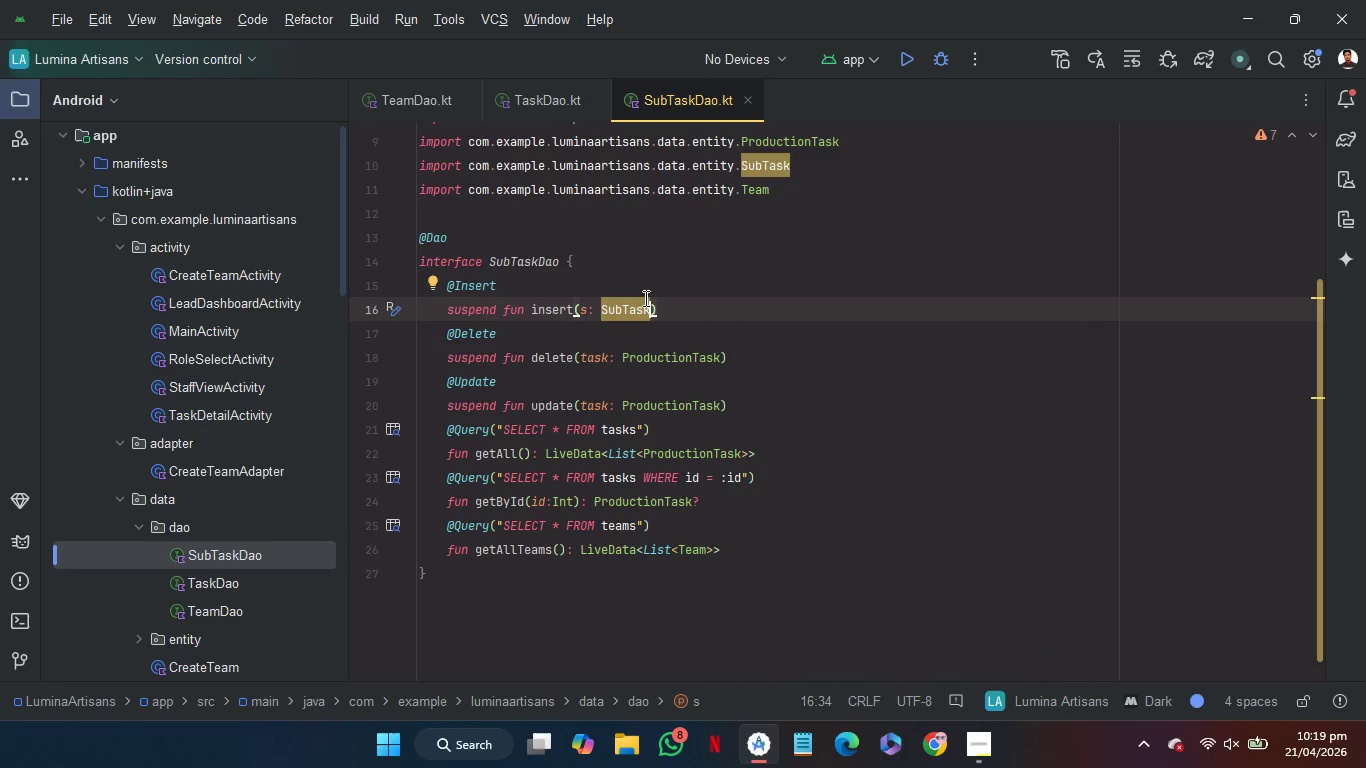 
left_click([625, 308])
 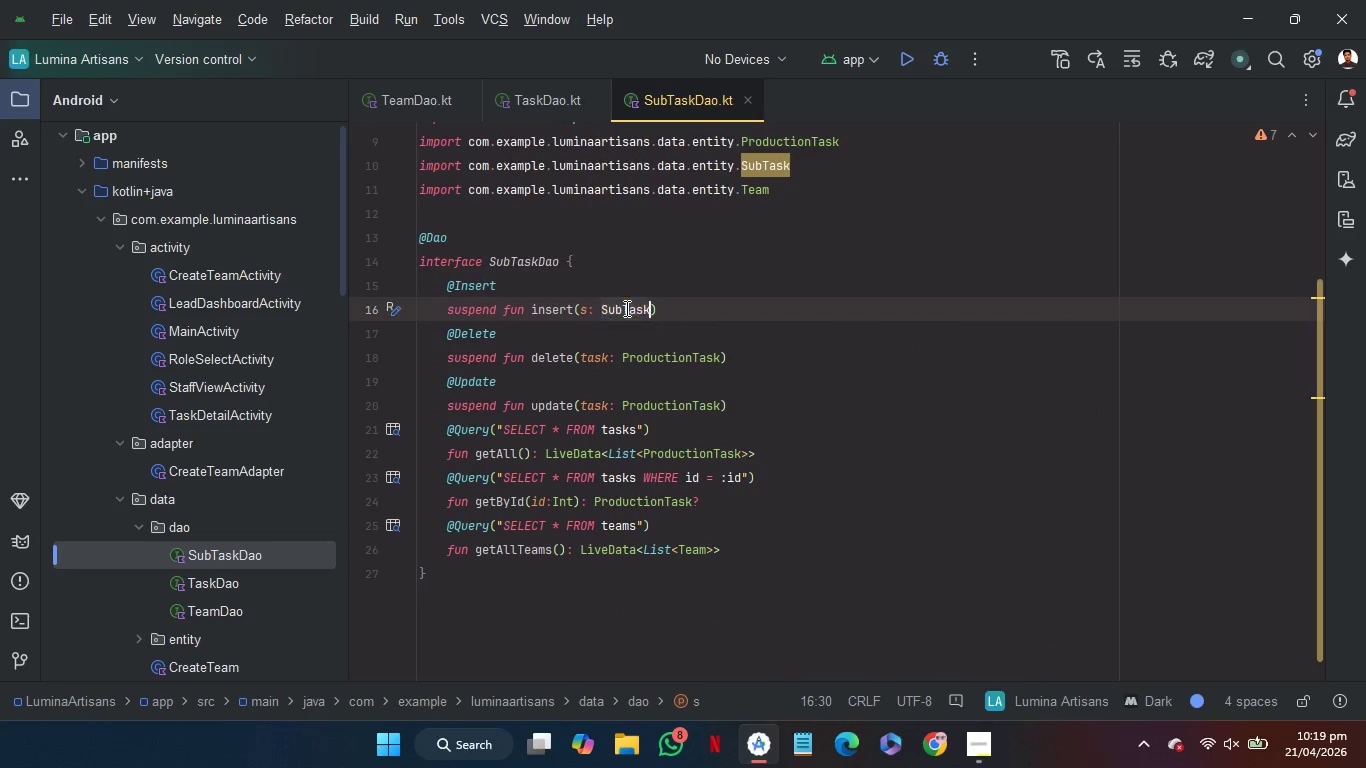 
left_click_drag(start_coordinate=[625, 308], to_coordinate=[589, 308])
 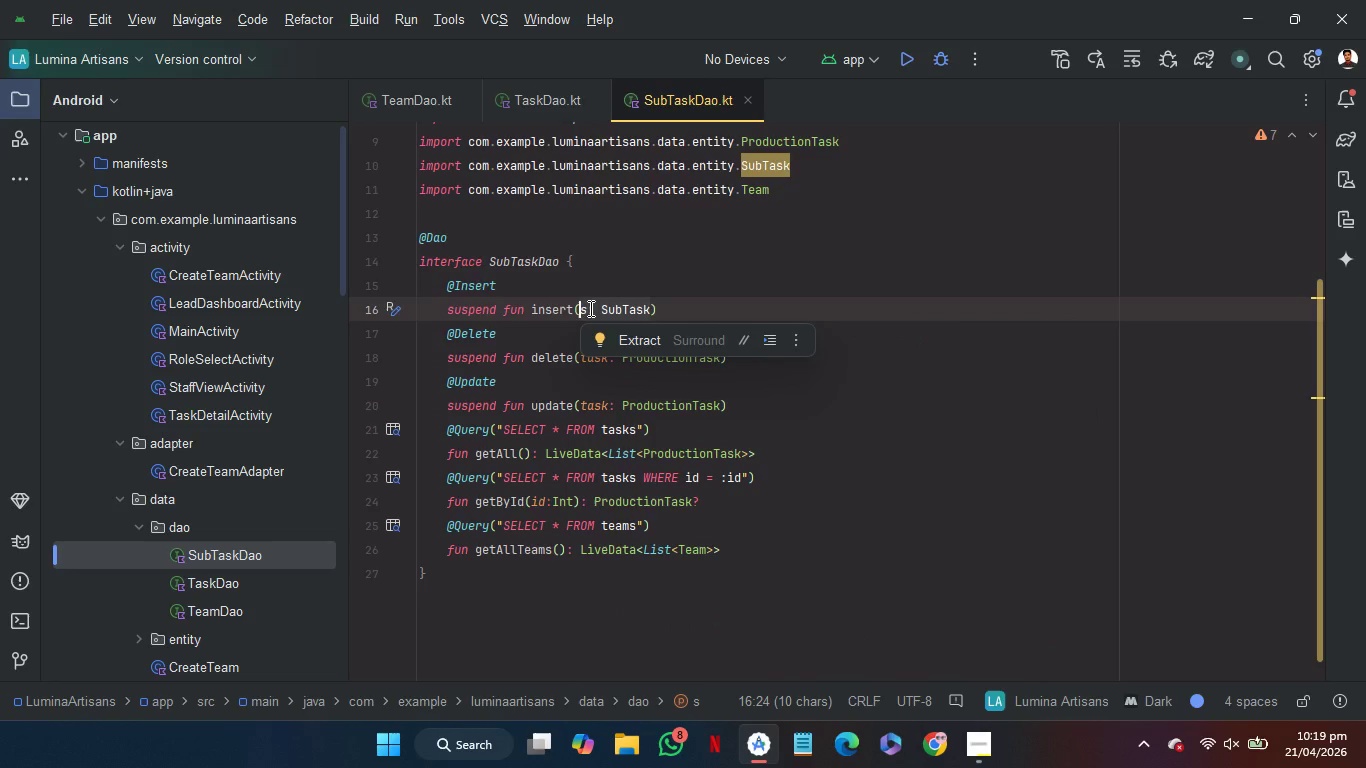 
key(Control+C)
 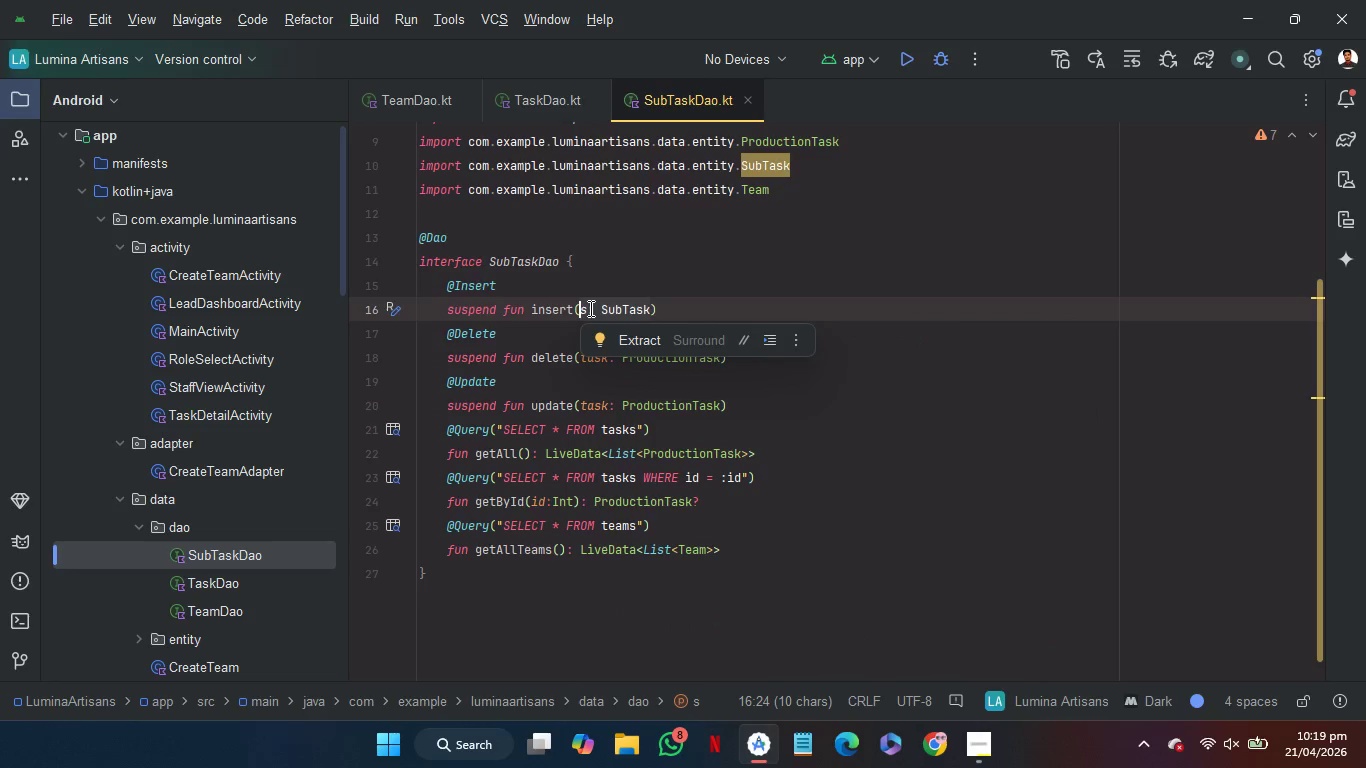 
key(Control+C)
 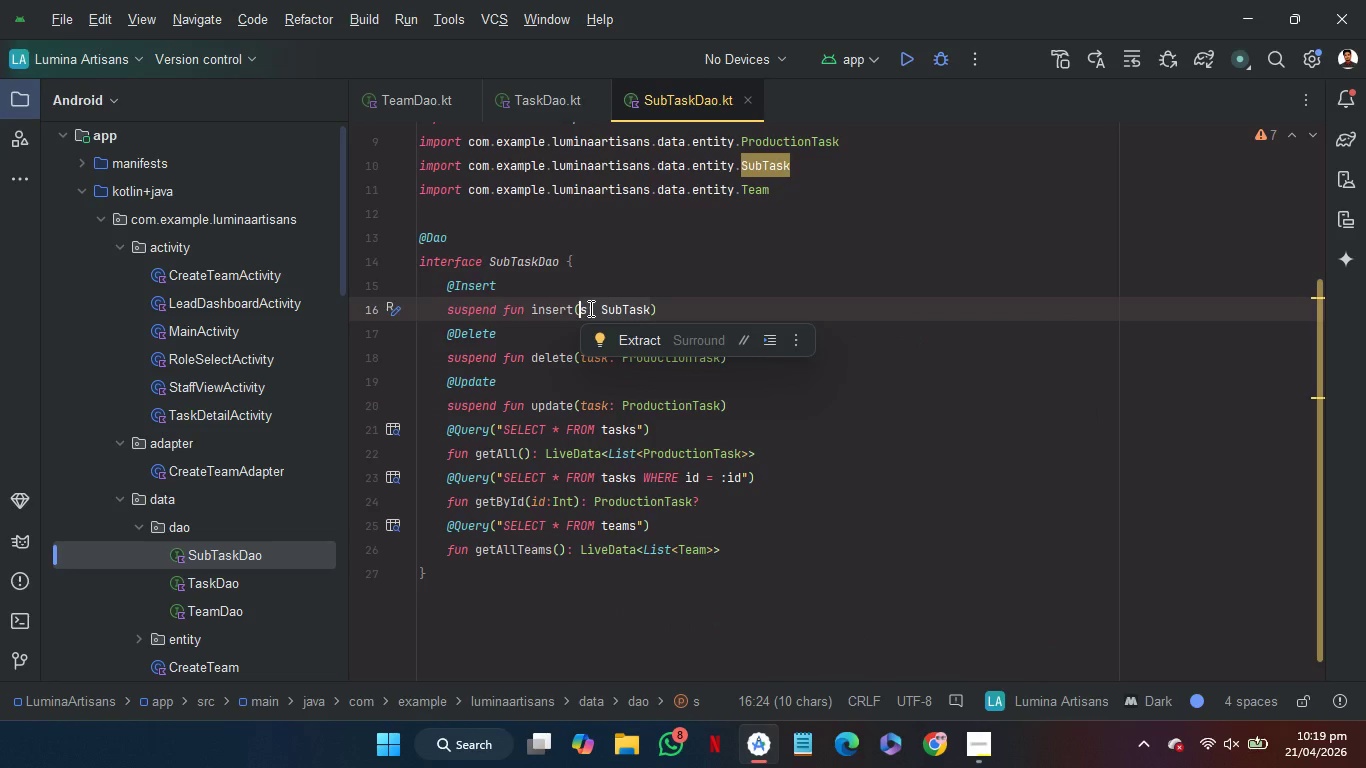 
key(Control+C)
 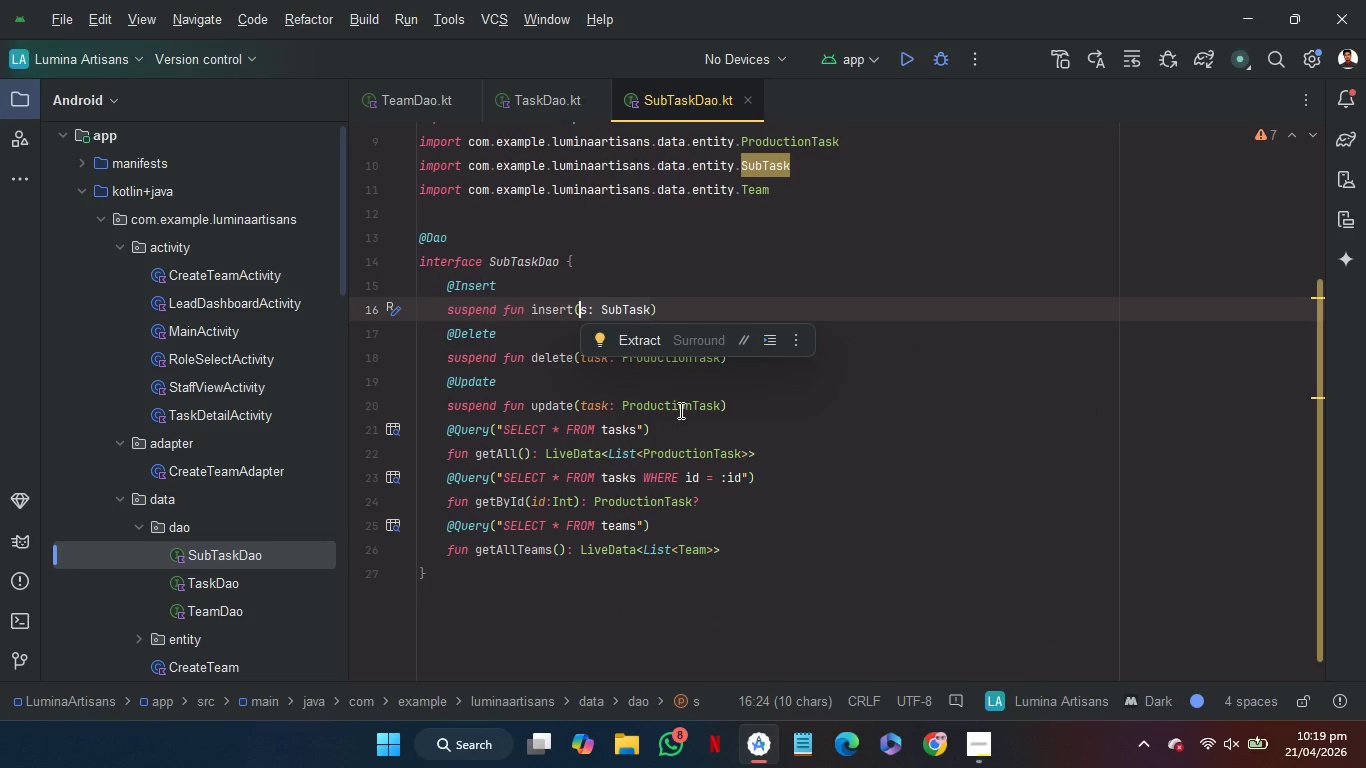 
left_click([677, 407])
 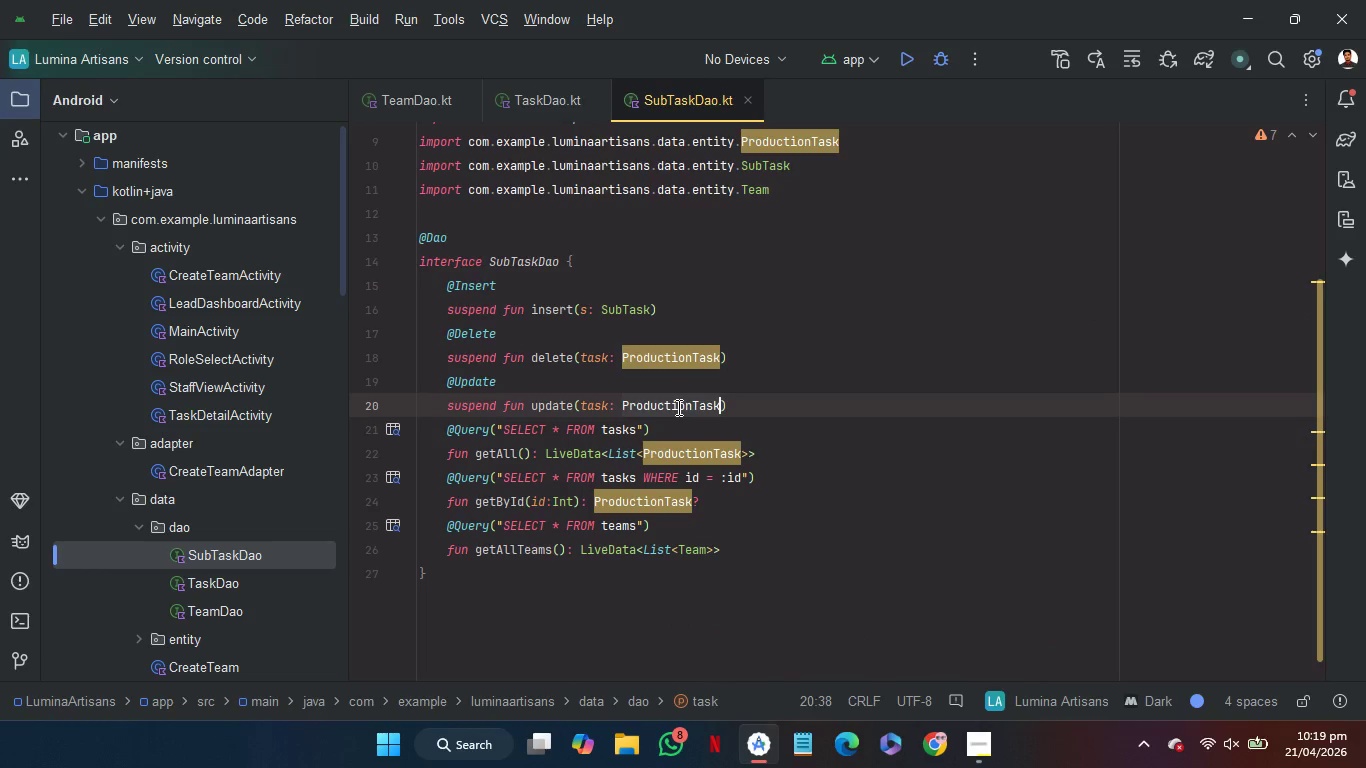 
left_click_drag(start_coordinate=[677, 407], to_coordinate=[608, 412])
 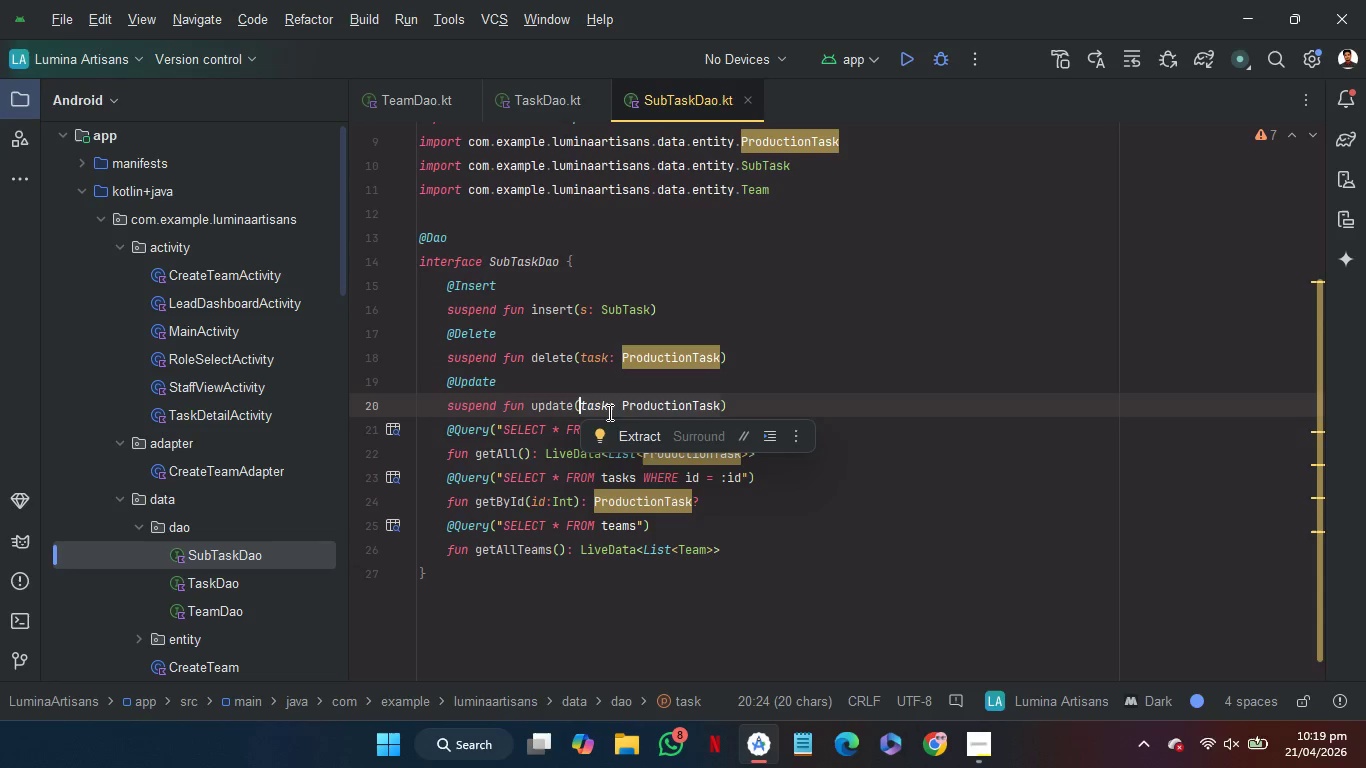 
key(Control+V)
 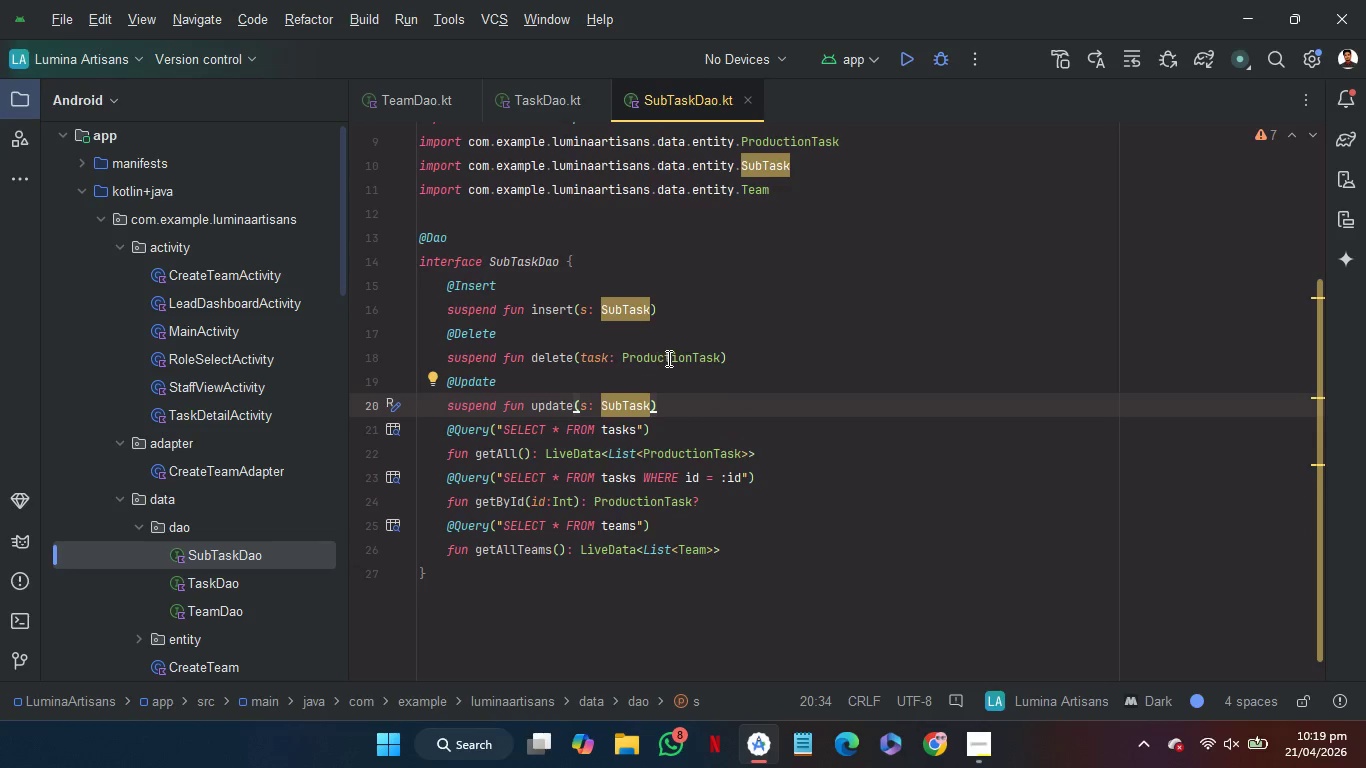 
left_click([667, 358])
 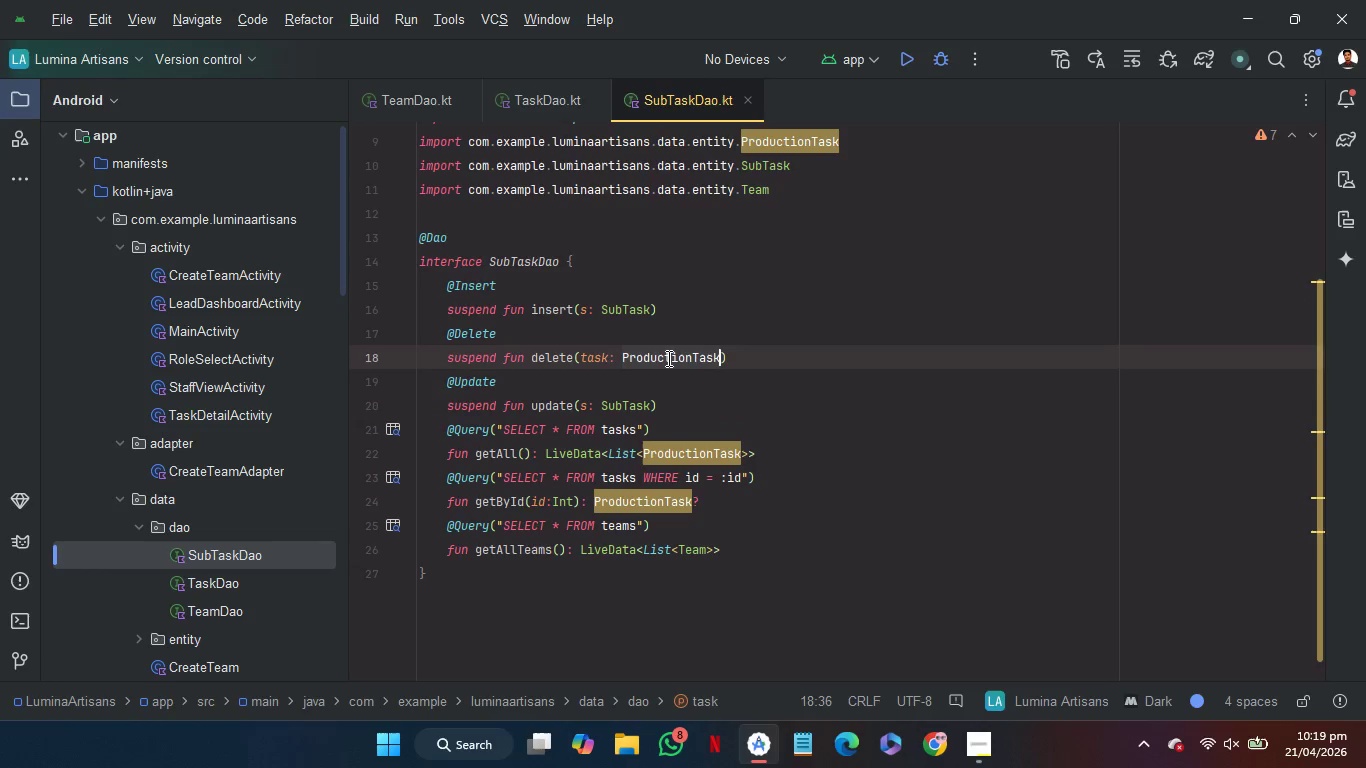 
left_click_drag(start_coordinate=[667, 358], to_coordinate=[608, 362])
 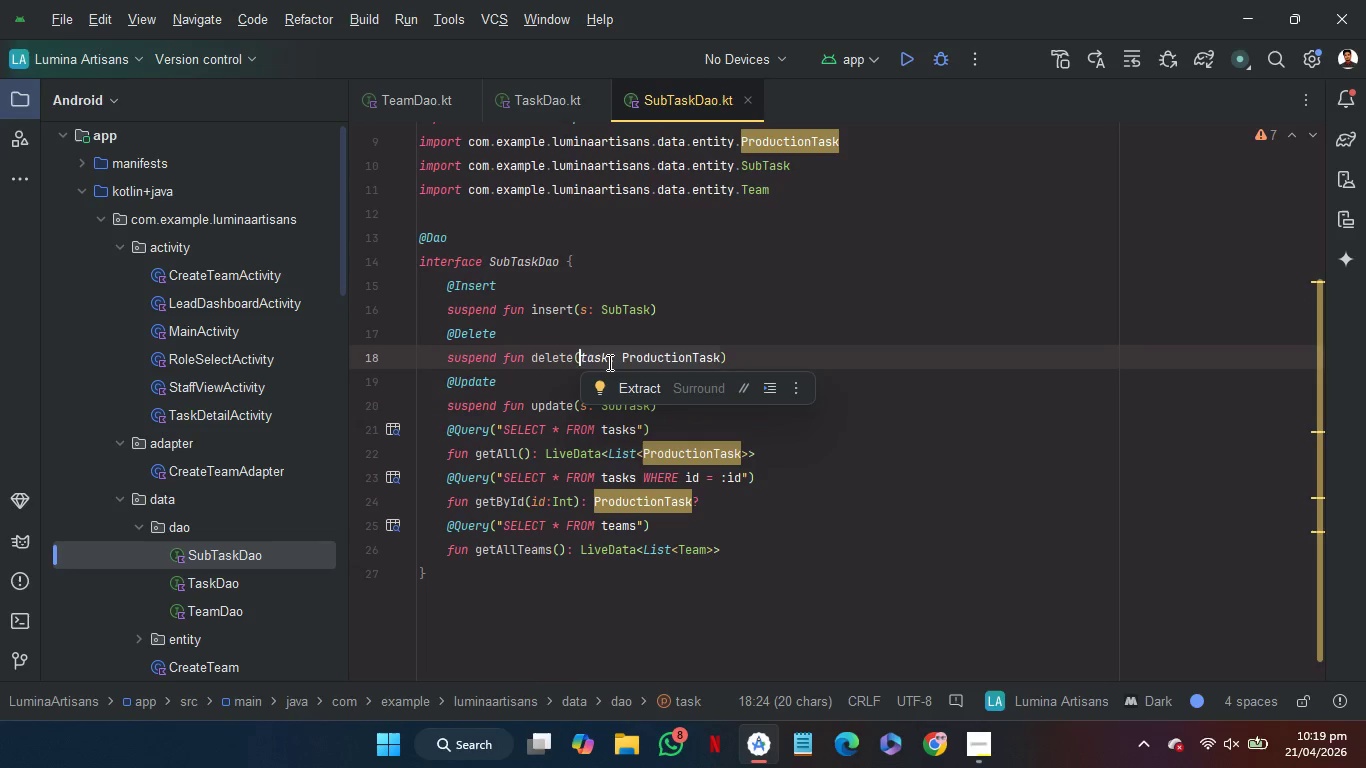 
key(Control+V)
 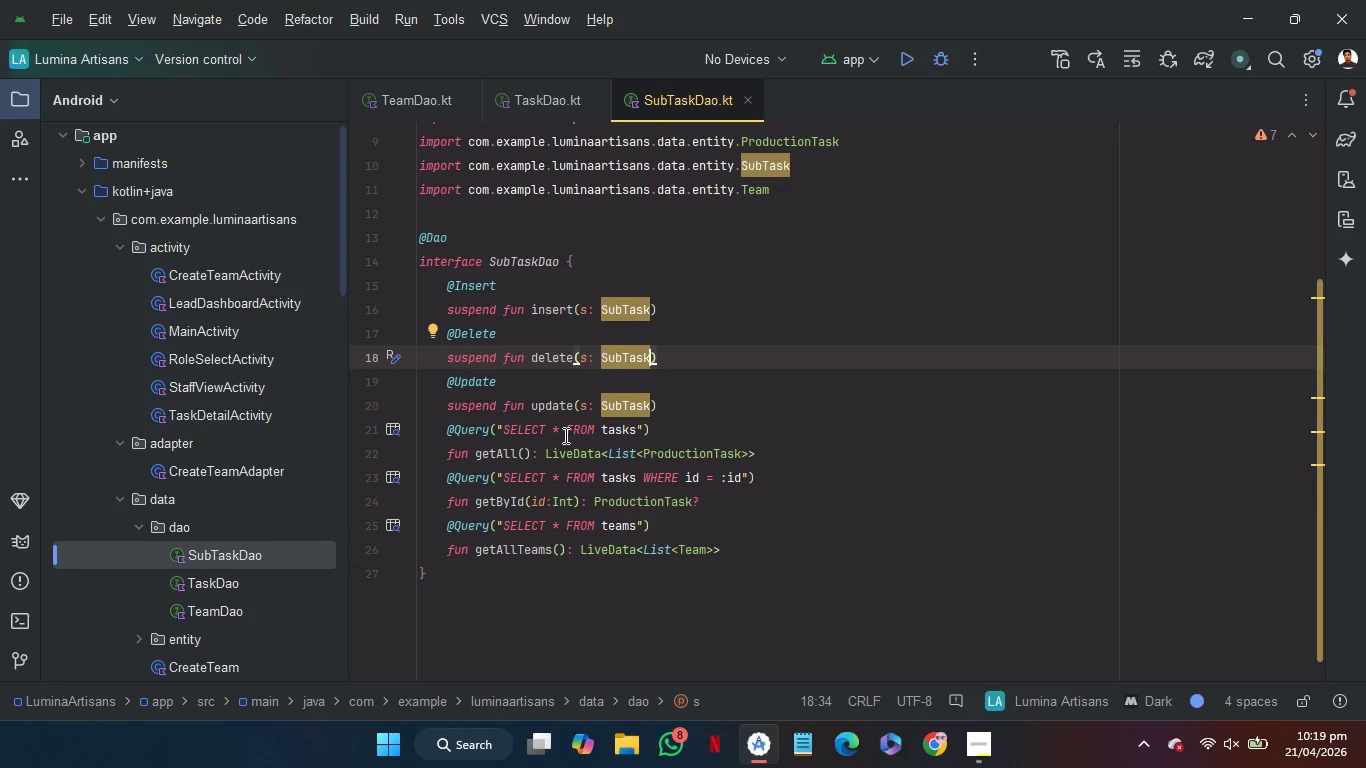 
wait(26.88)
 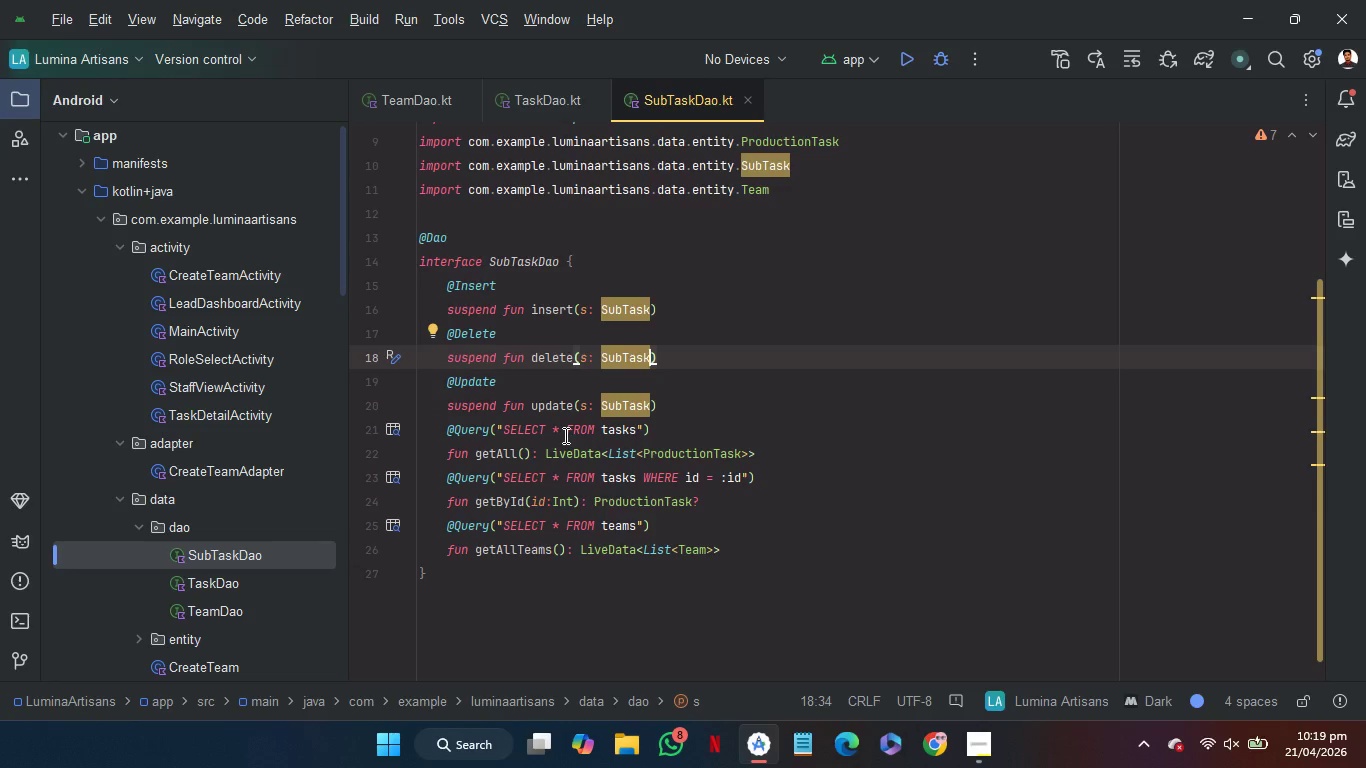 
double_click([618, 426])
 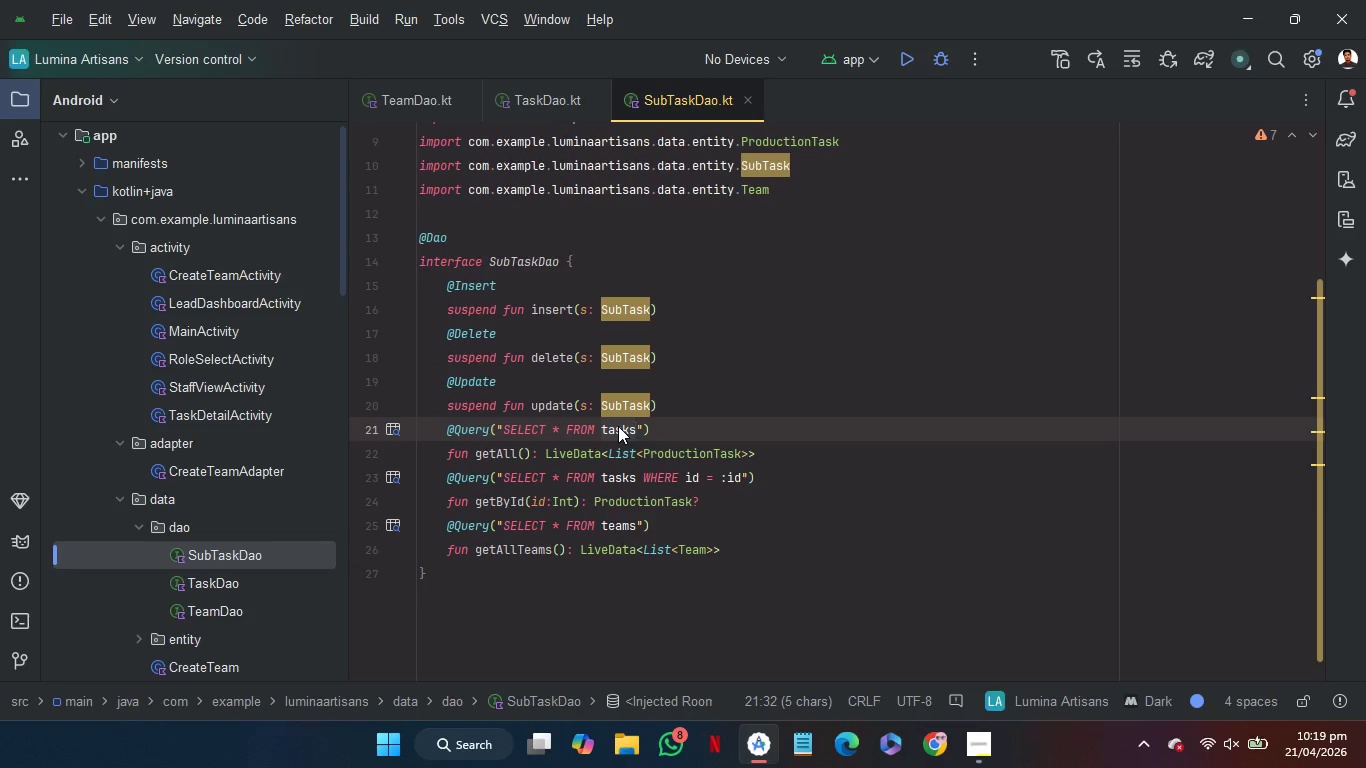 
type(sub)
 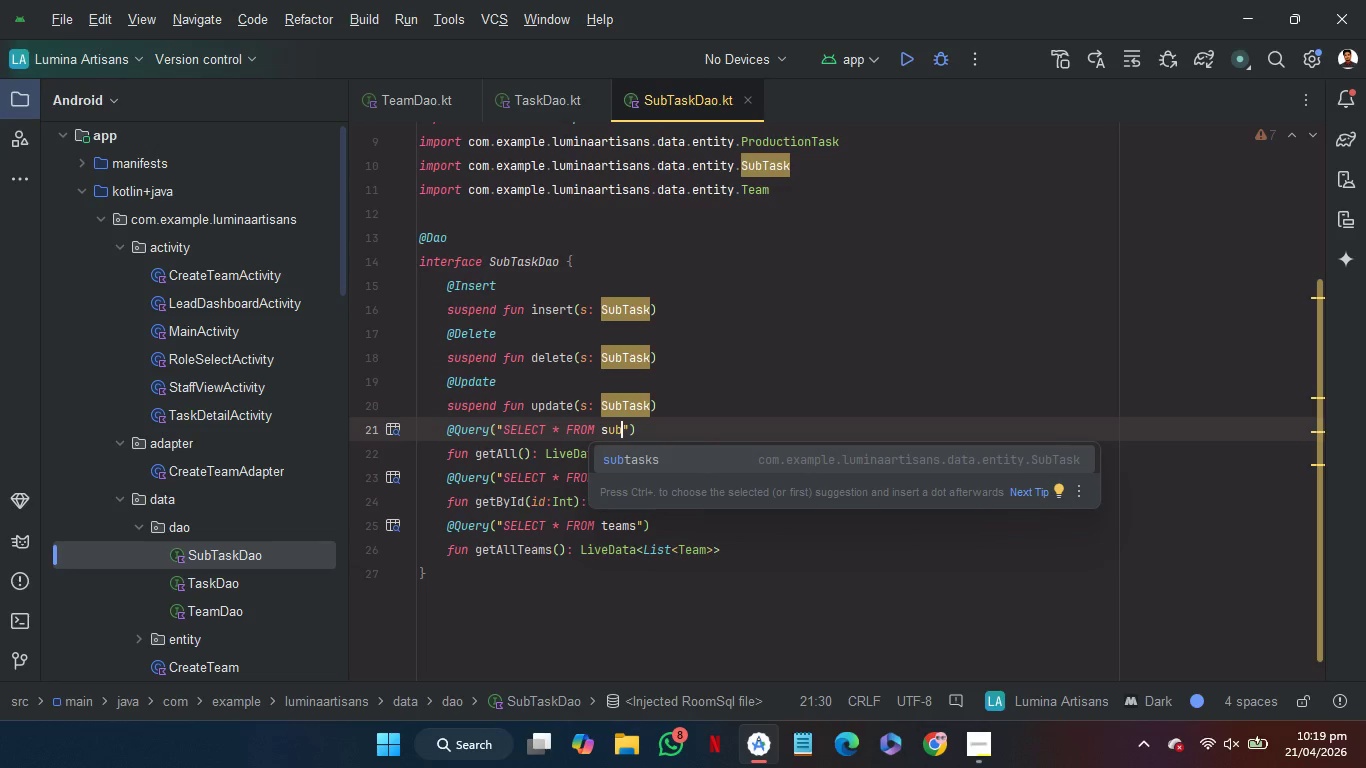 
key(Enter)
 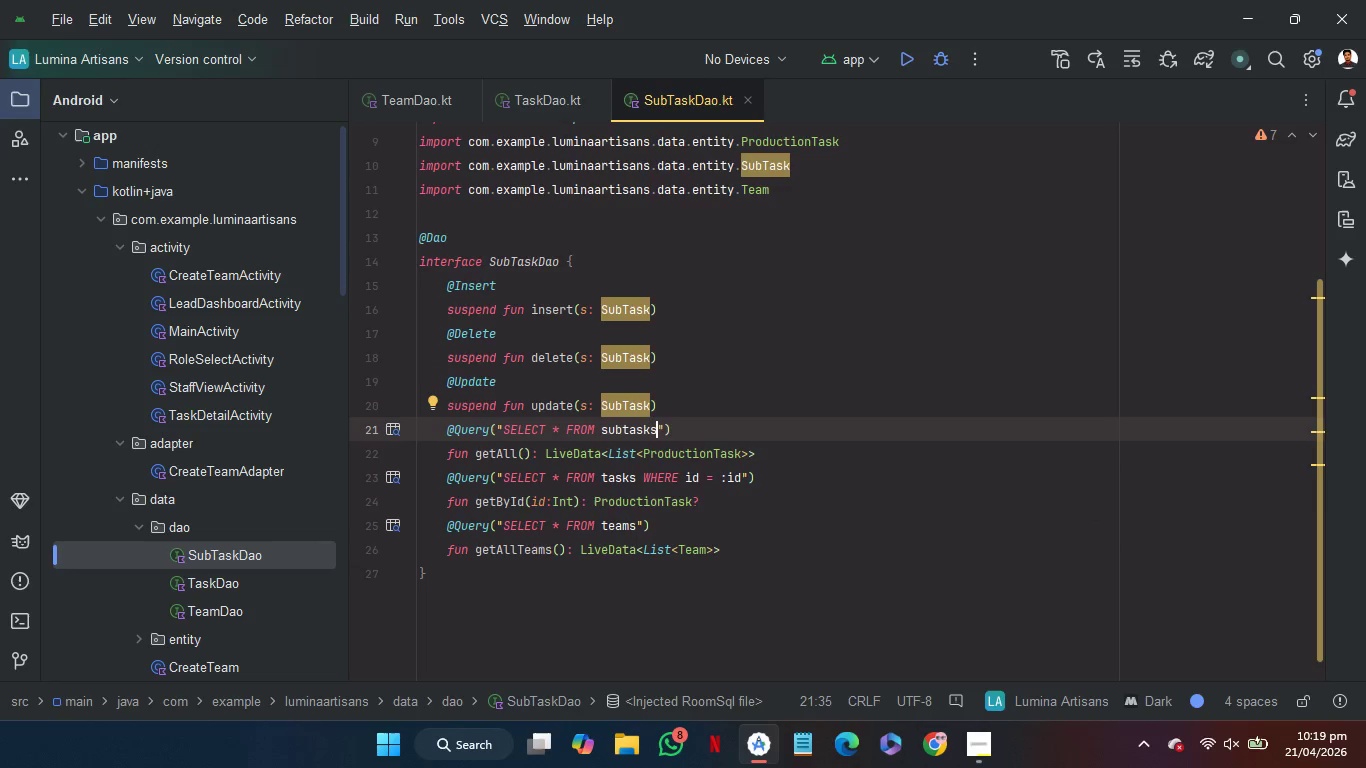 
type( )
key(Backspace)
type(WHERE )
 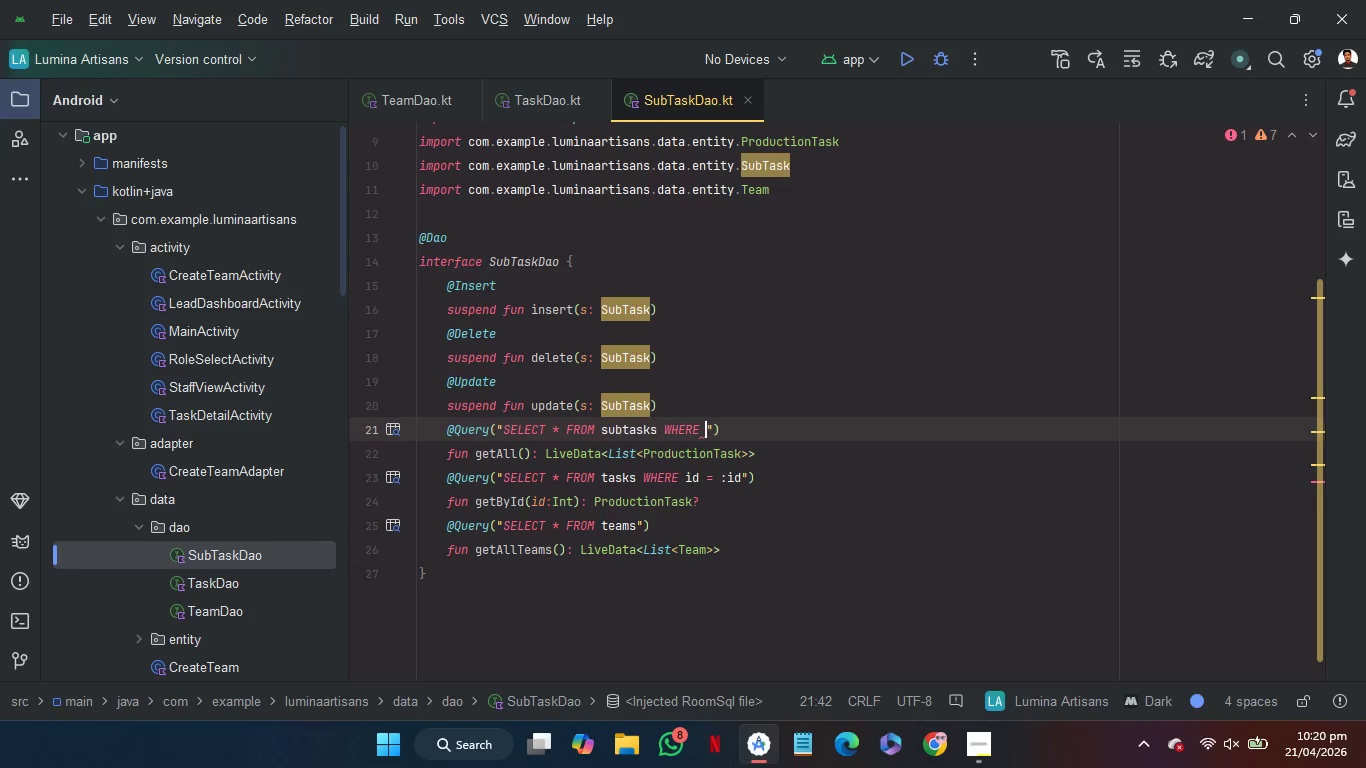 
wait(13.97)
 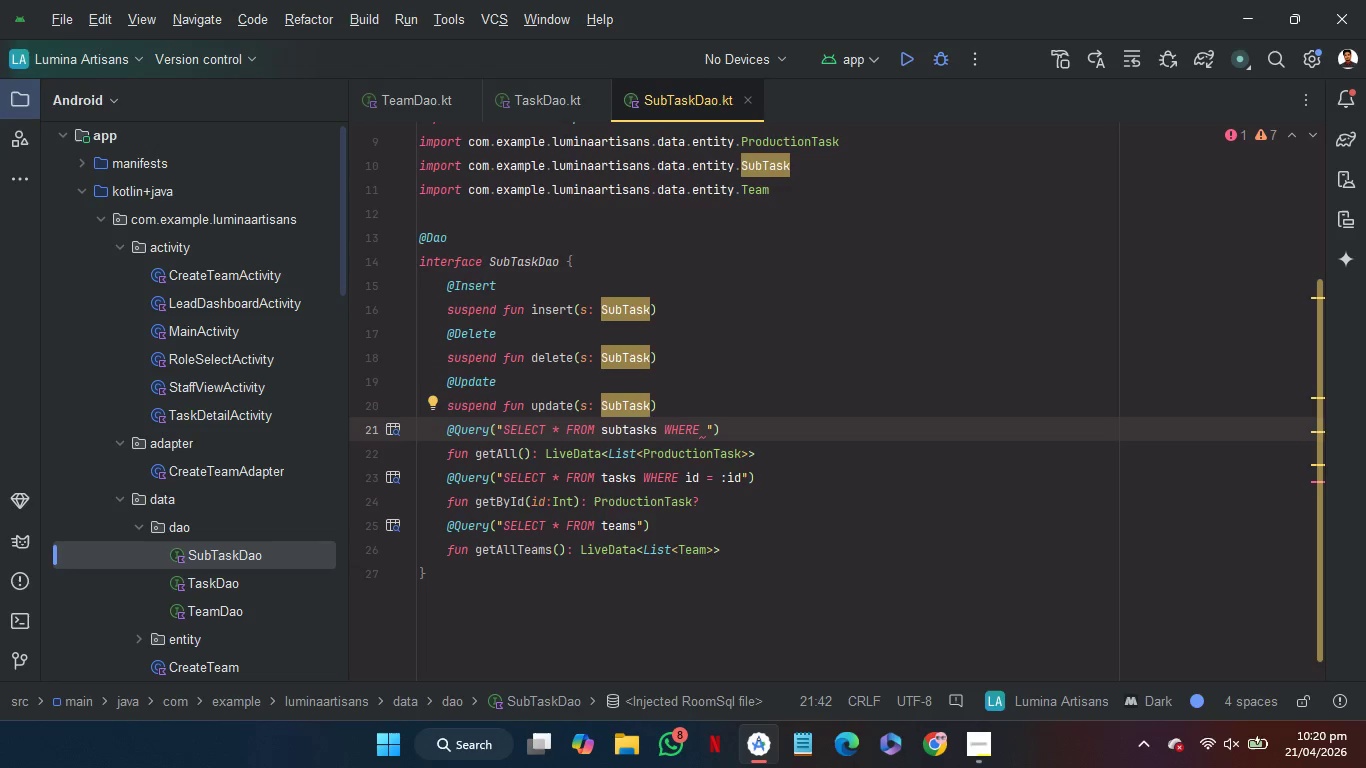 
type(ta)
 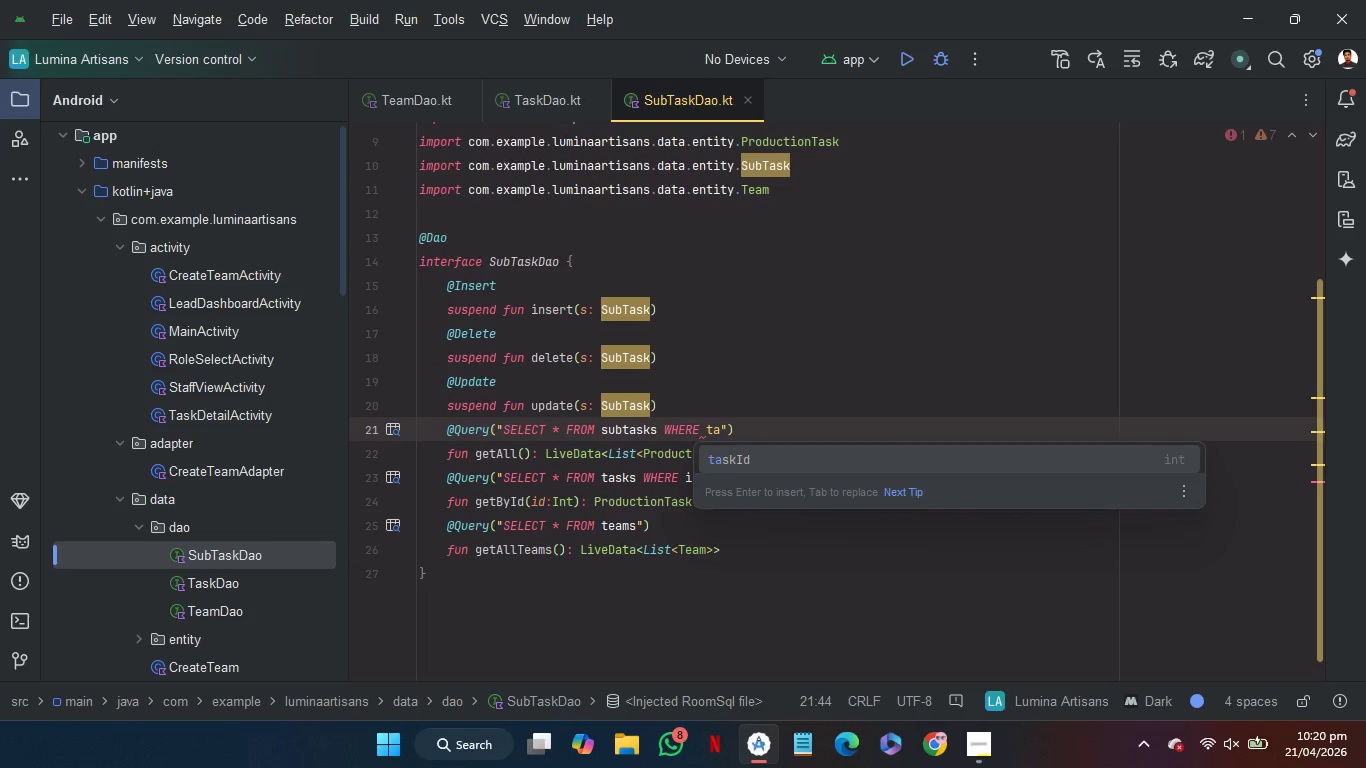 
key(Enter)
 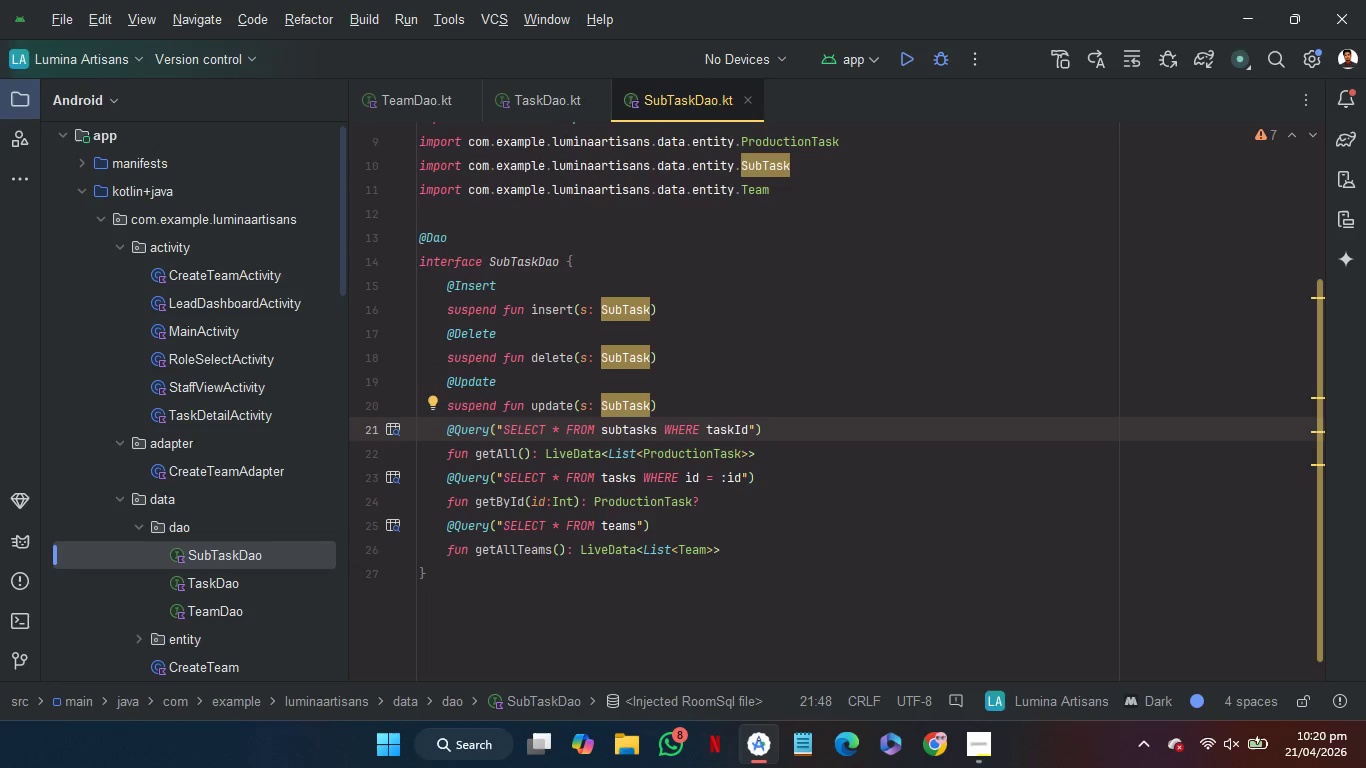 
type( = :ta)
 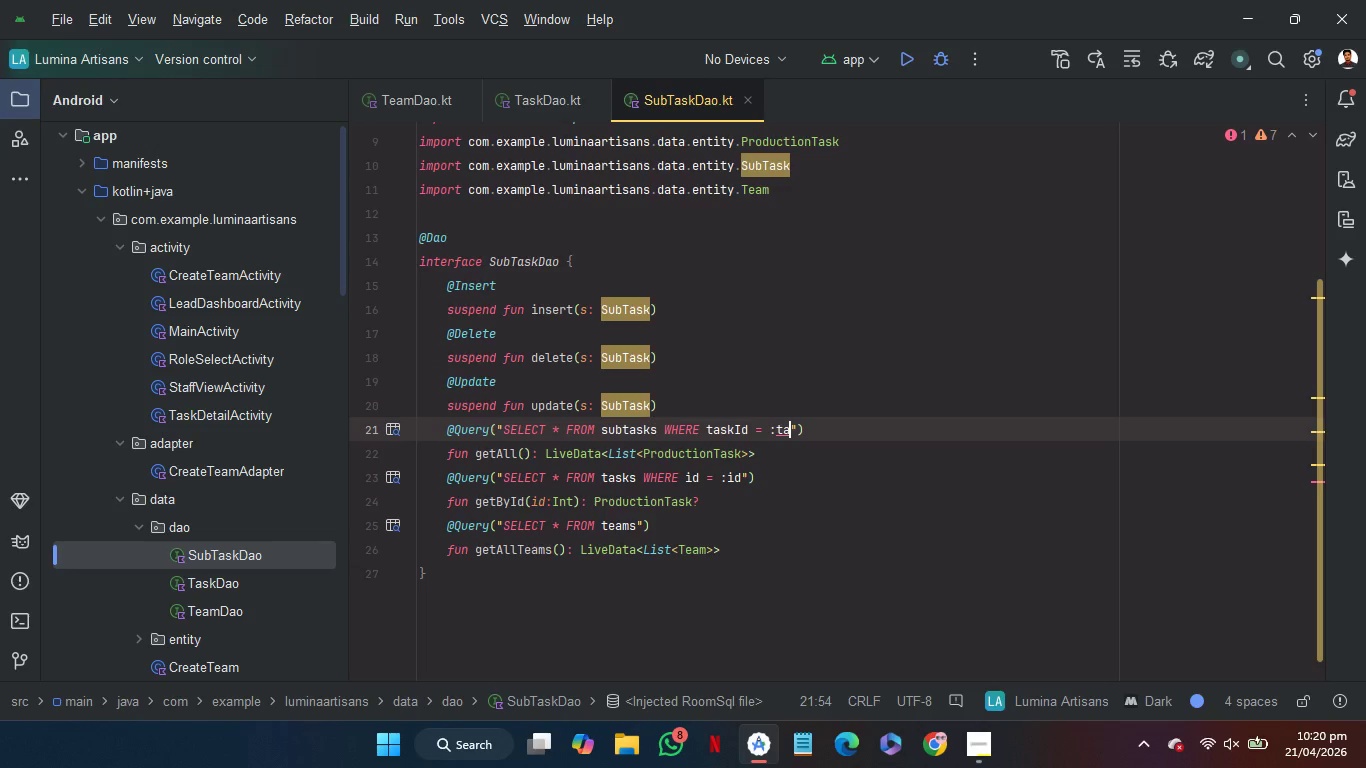 
type(skId)
 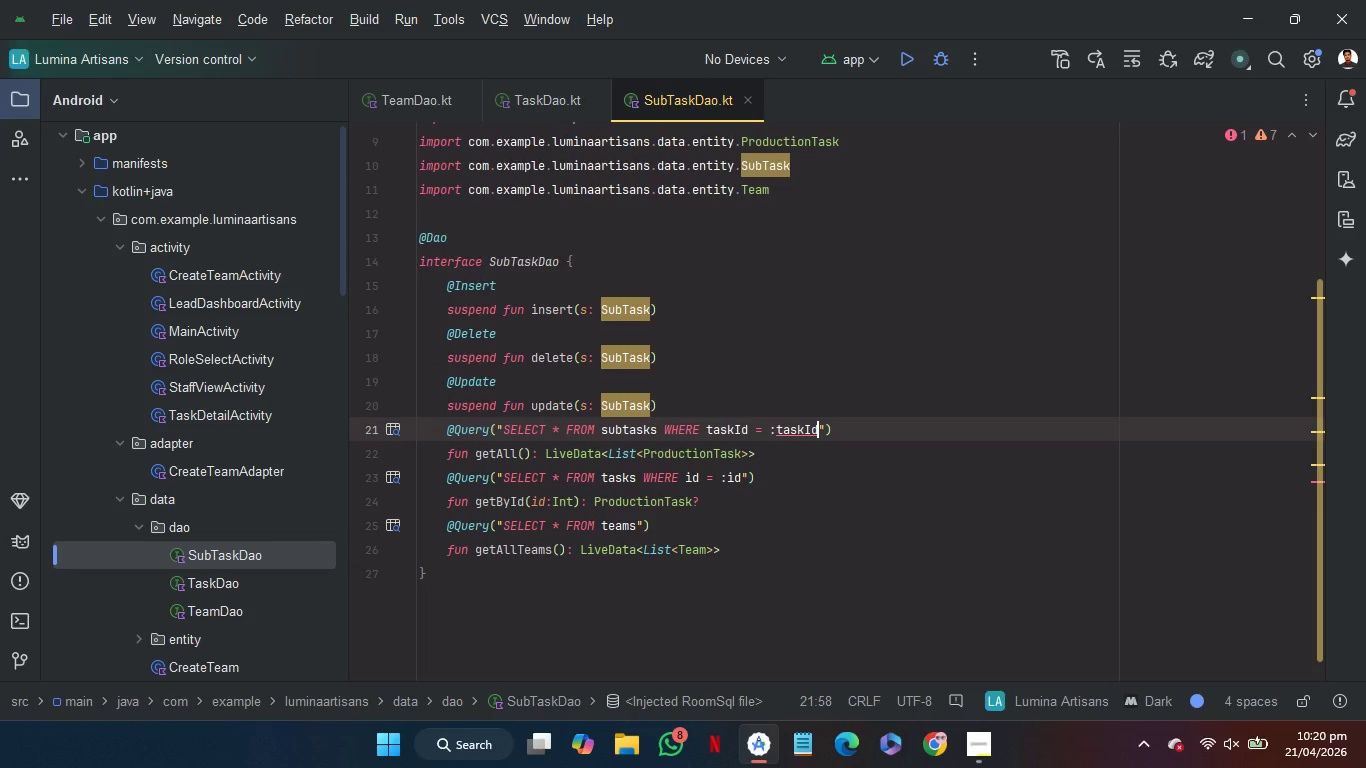 
wait(6.75)
 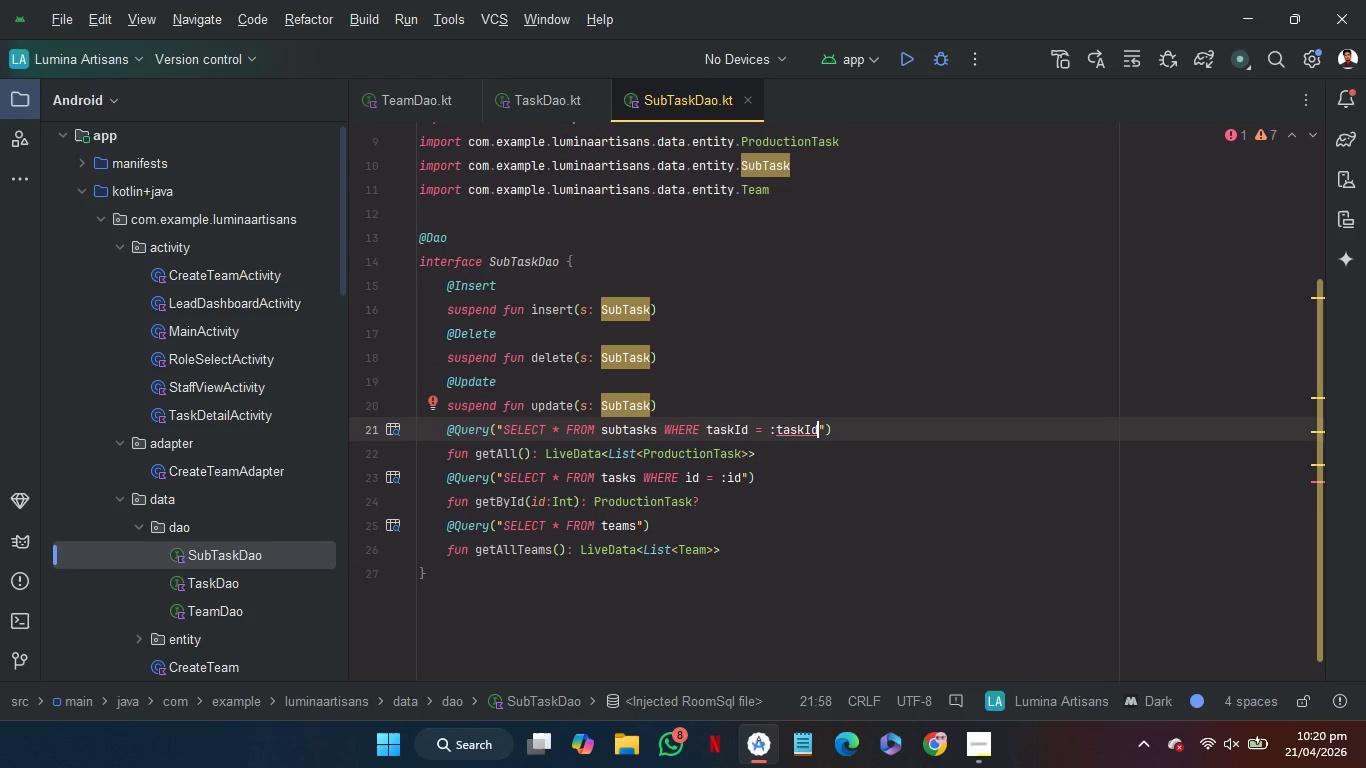 
key(ArrowLeft)
 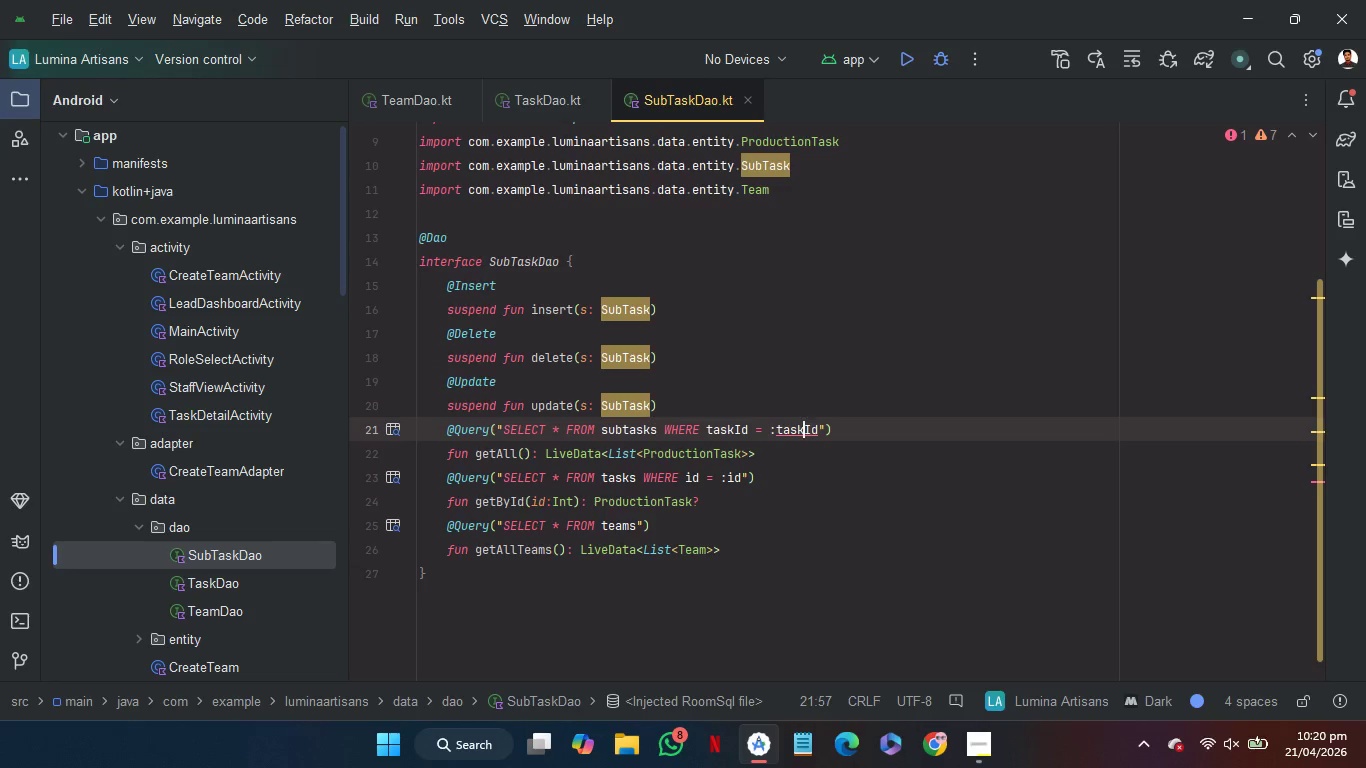 
key(ArrowLeft)
 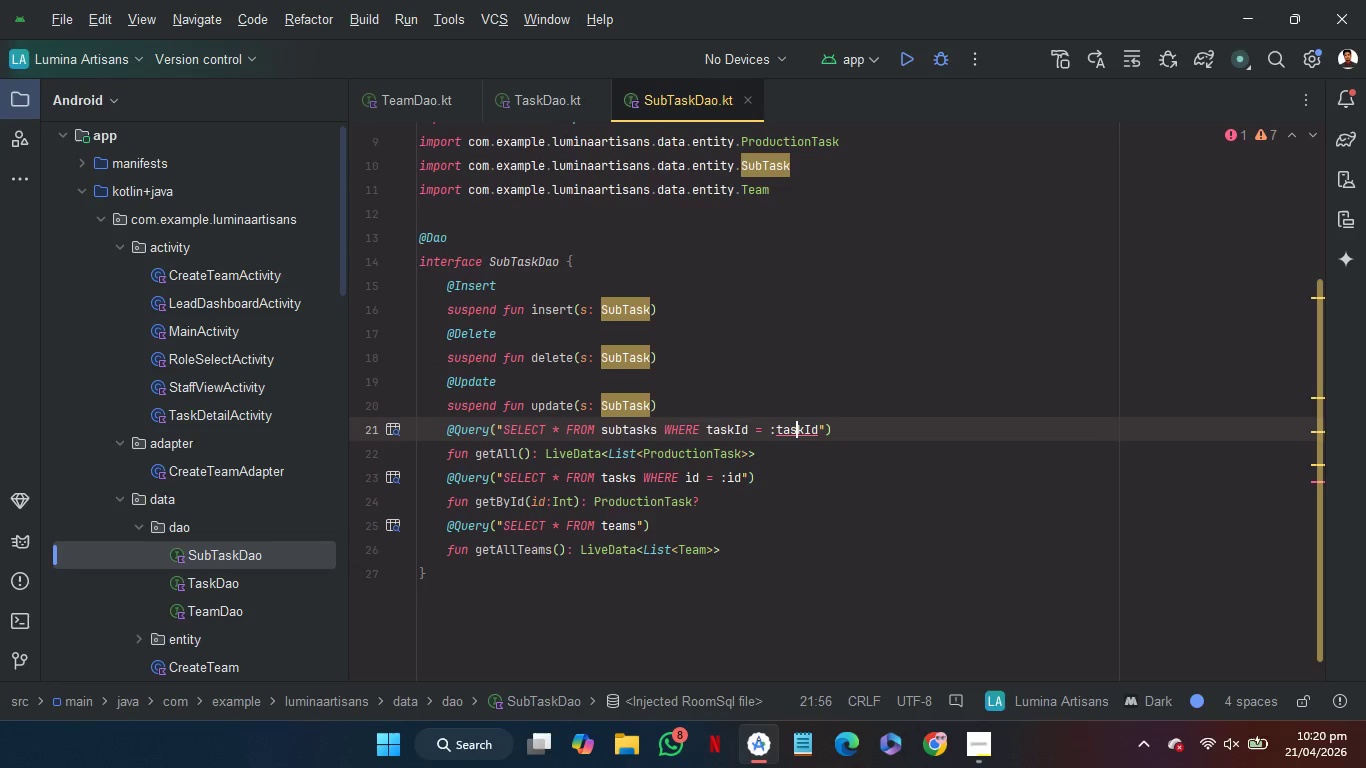 
key(ArrowLeft)
 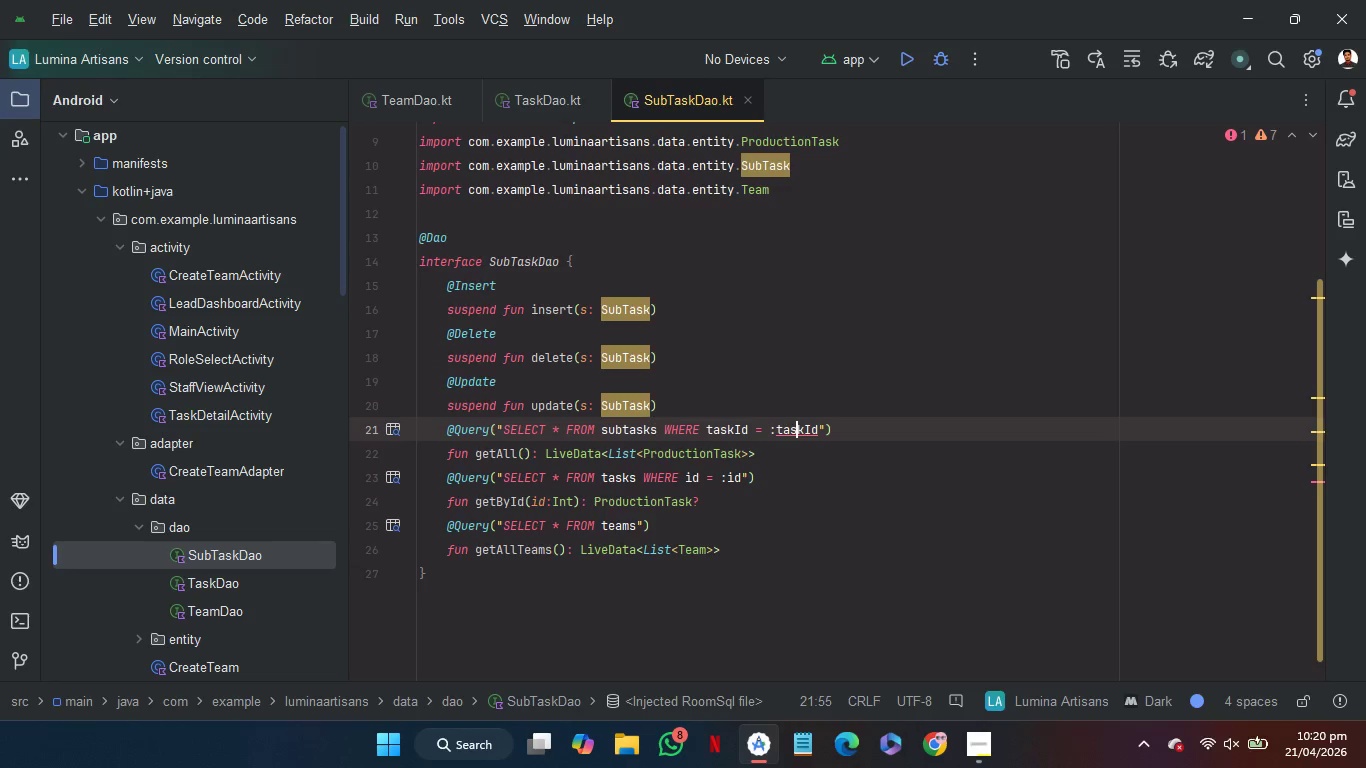 
key(ArrowLeft)
 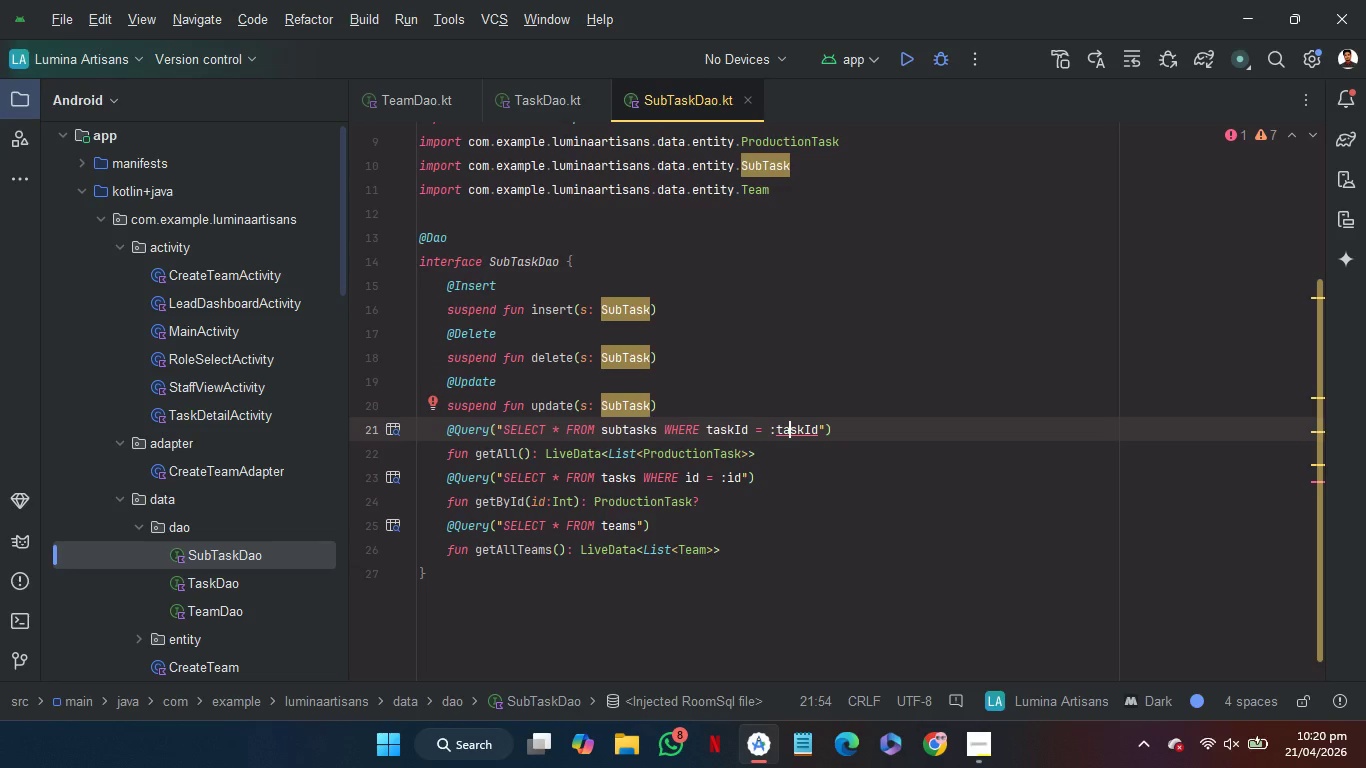 
hold_key(key=ArrowLeft, duration=0.66)
 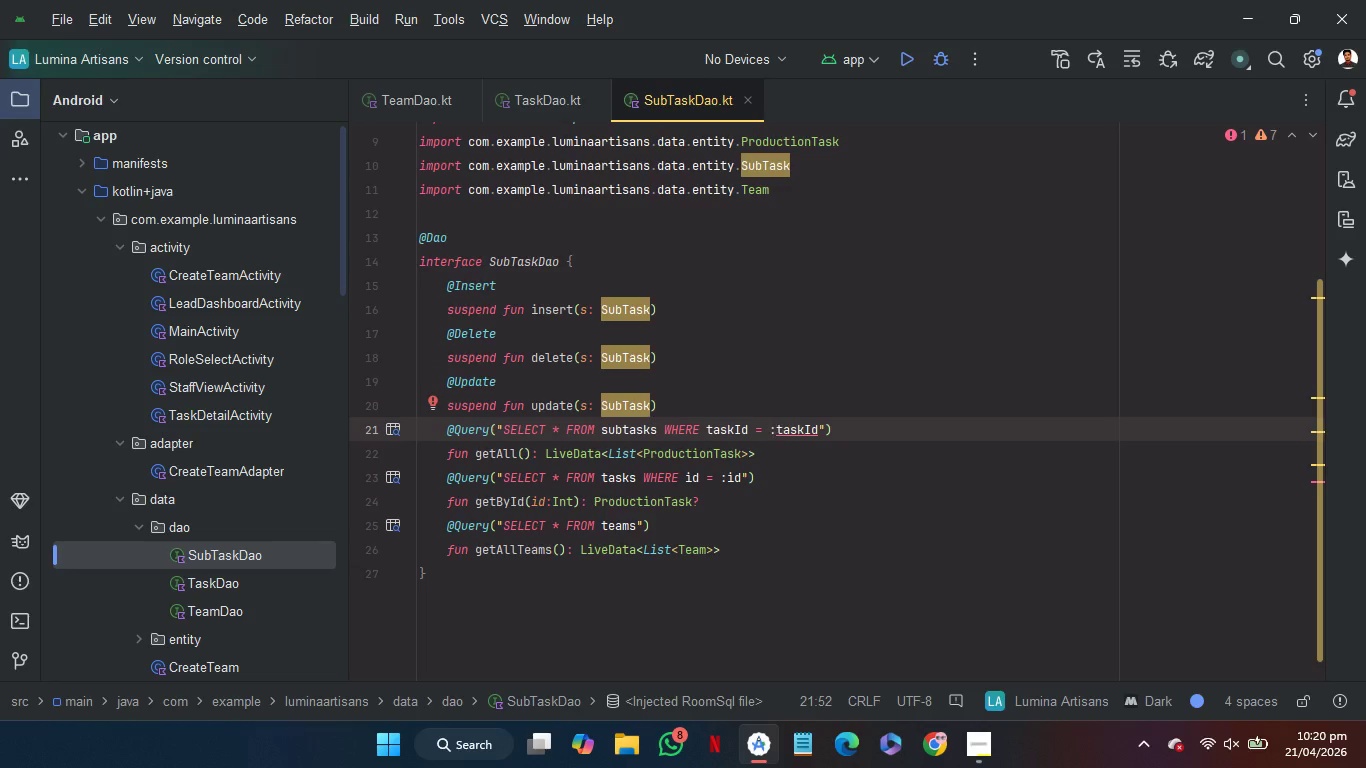 
key(ArrowLeft)
 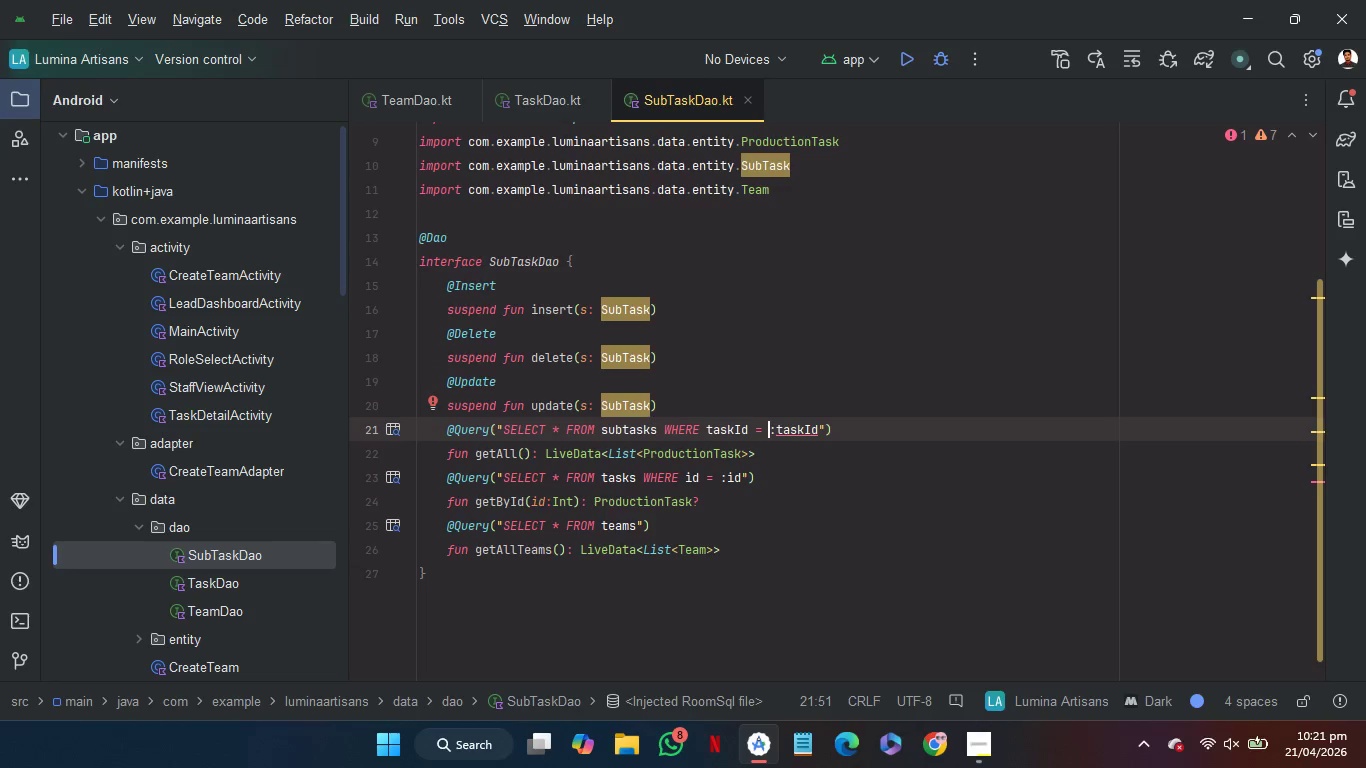 
wait(12.48)
 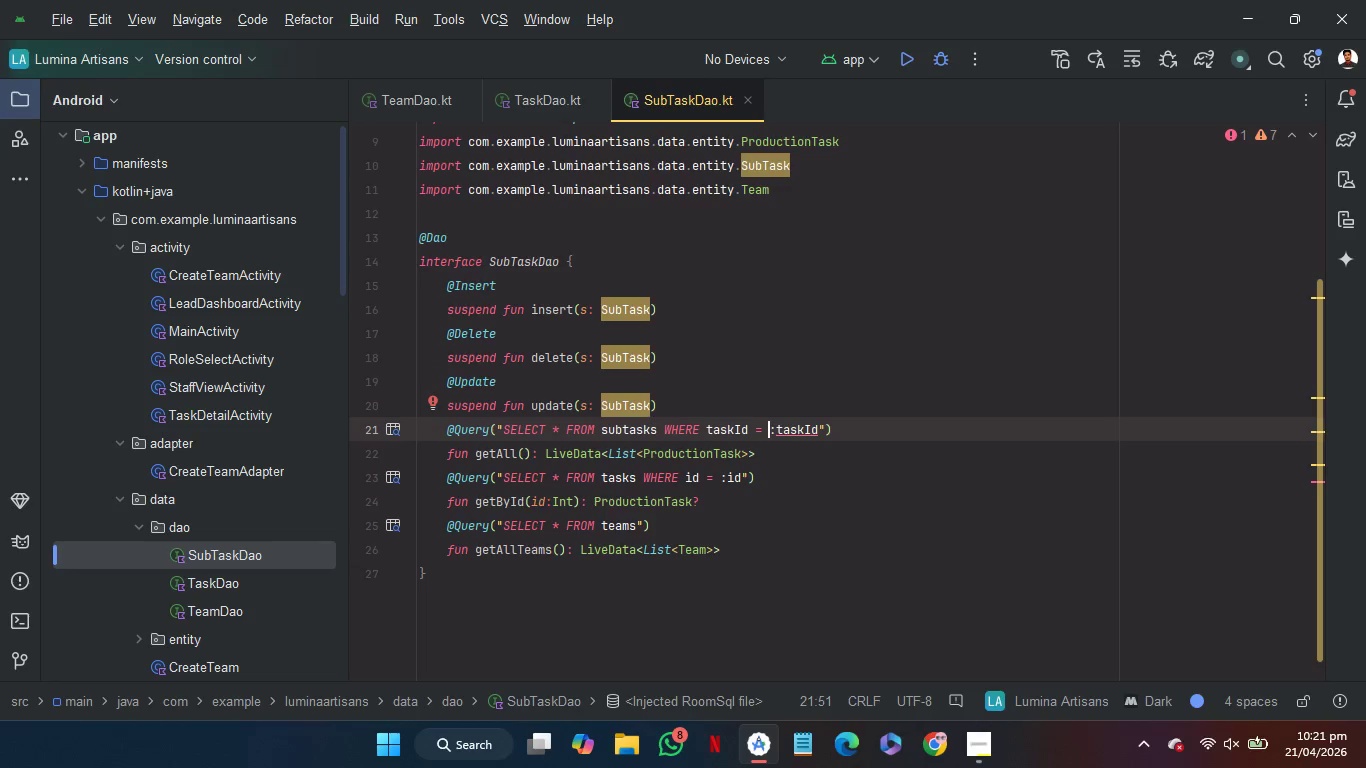 
key(ArrowRight)
 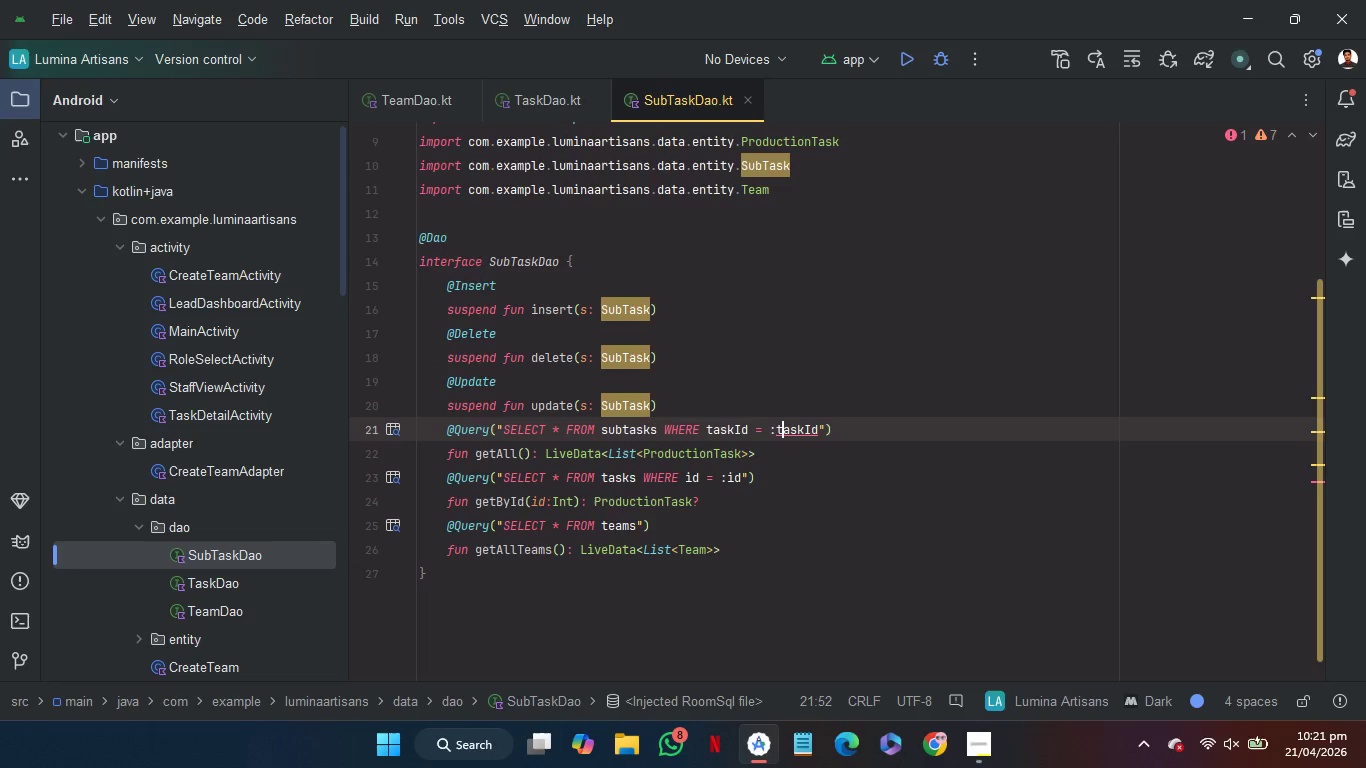 
key(ArrowRight)
 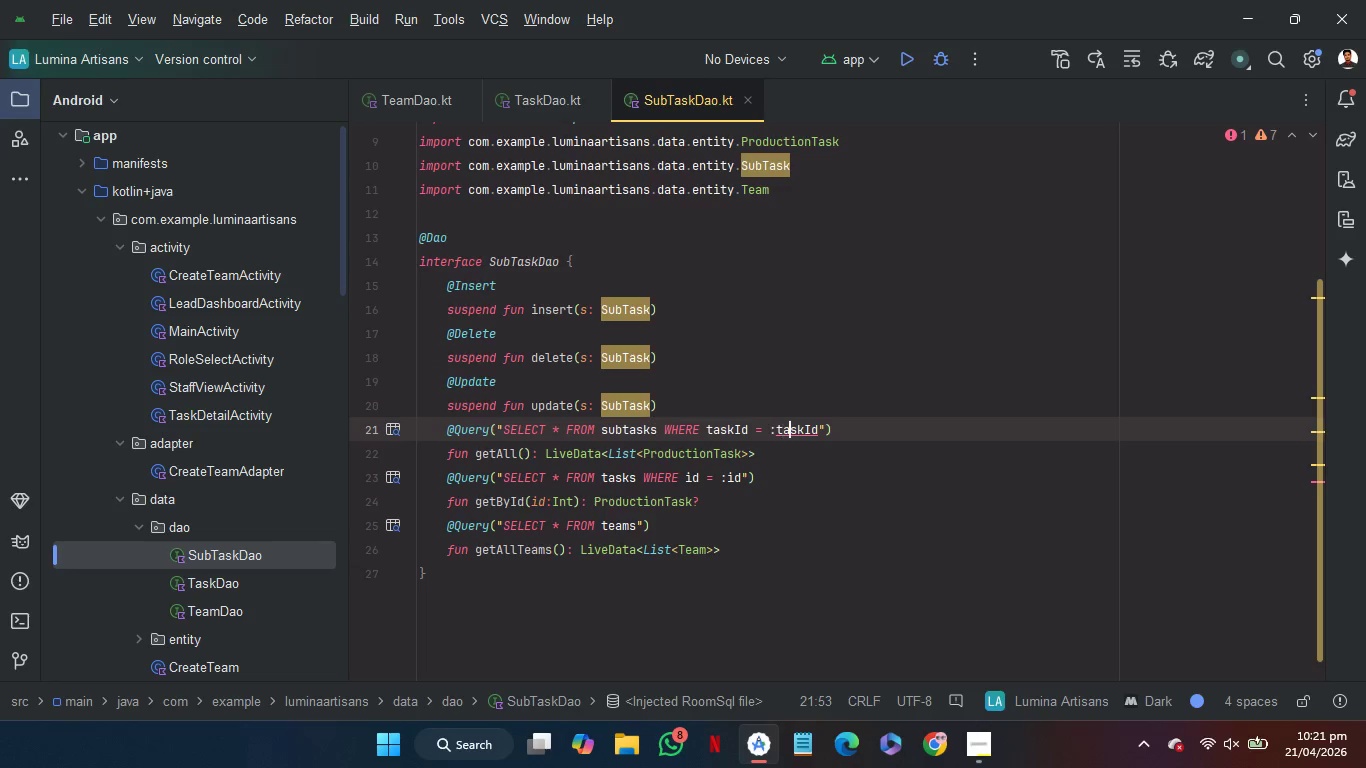 
key(ArrowRight)
 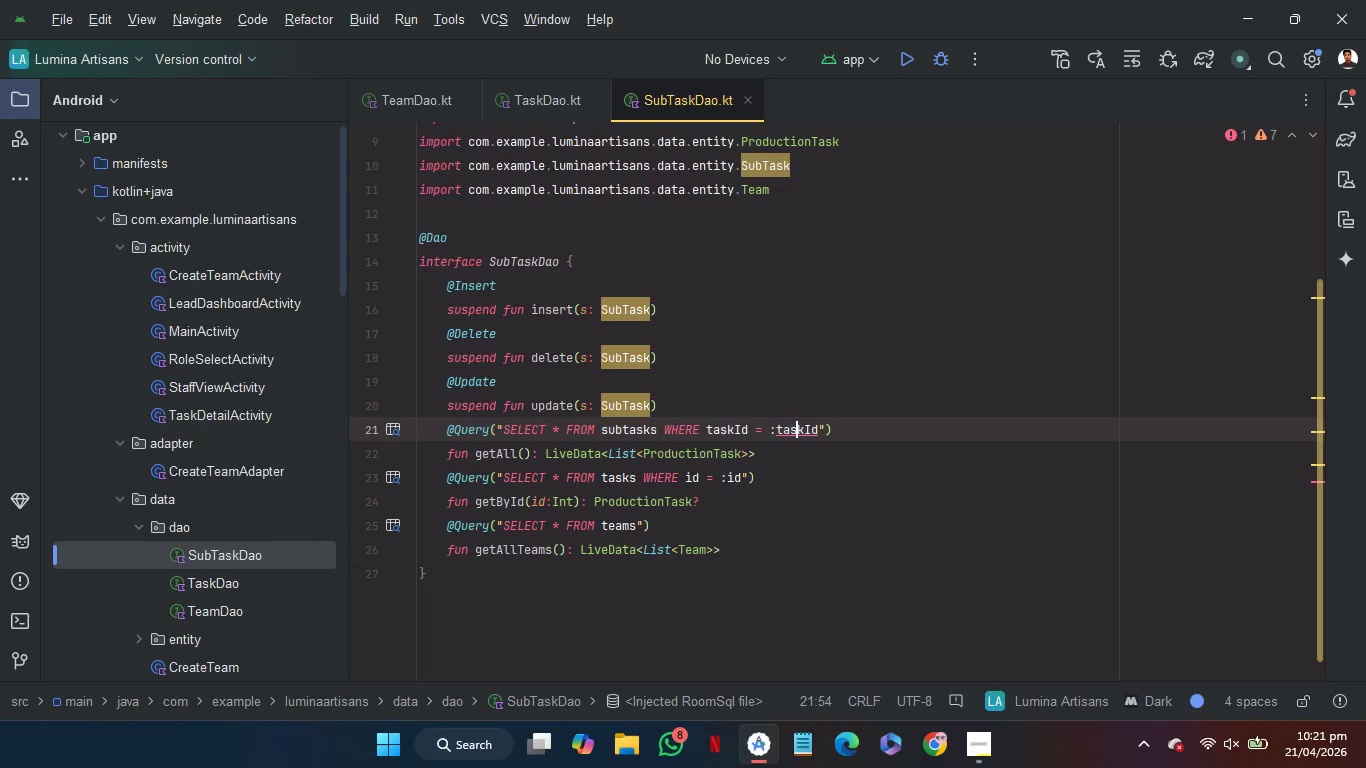 
key(ArrowRight)
 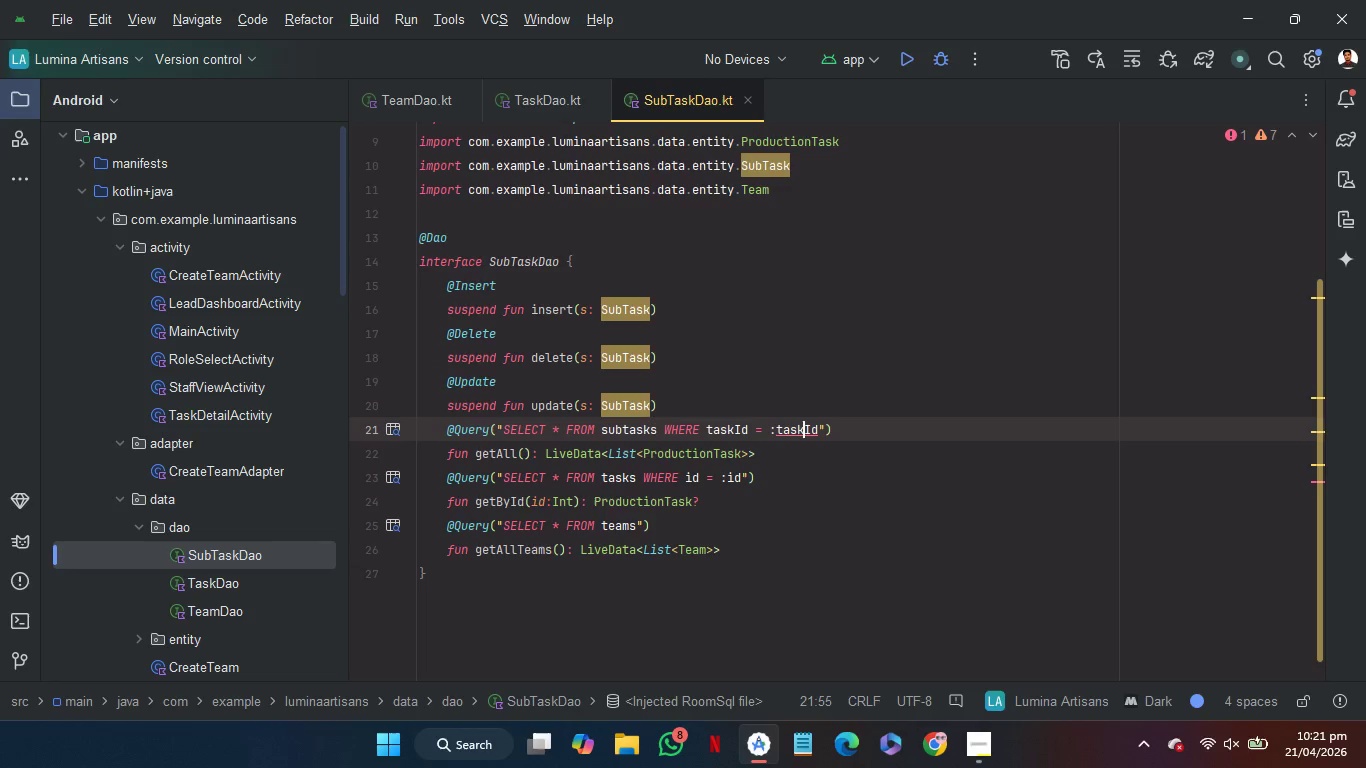 
key(ArrowRight)
 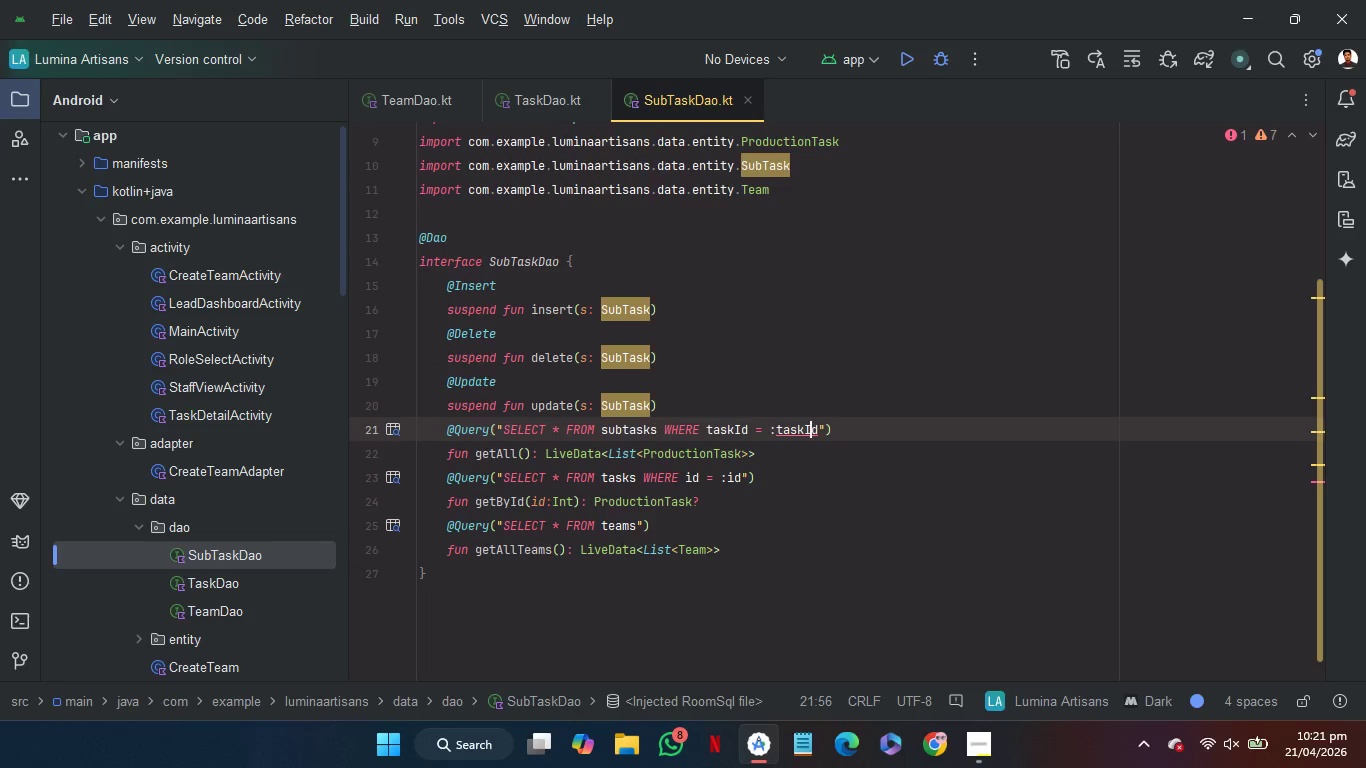 
key(ArrowRight)
 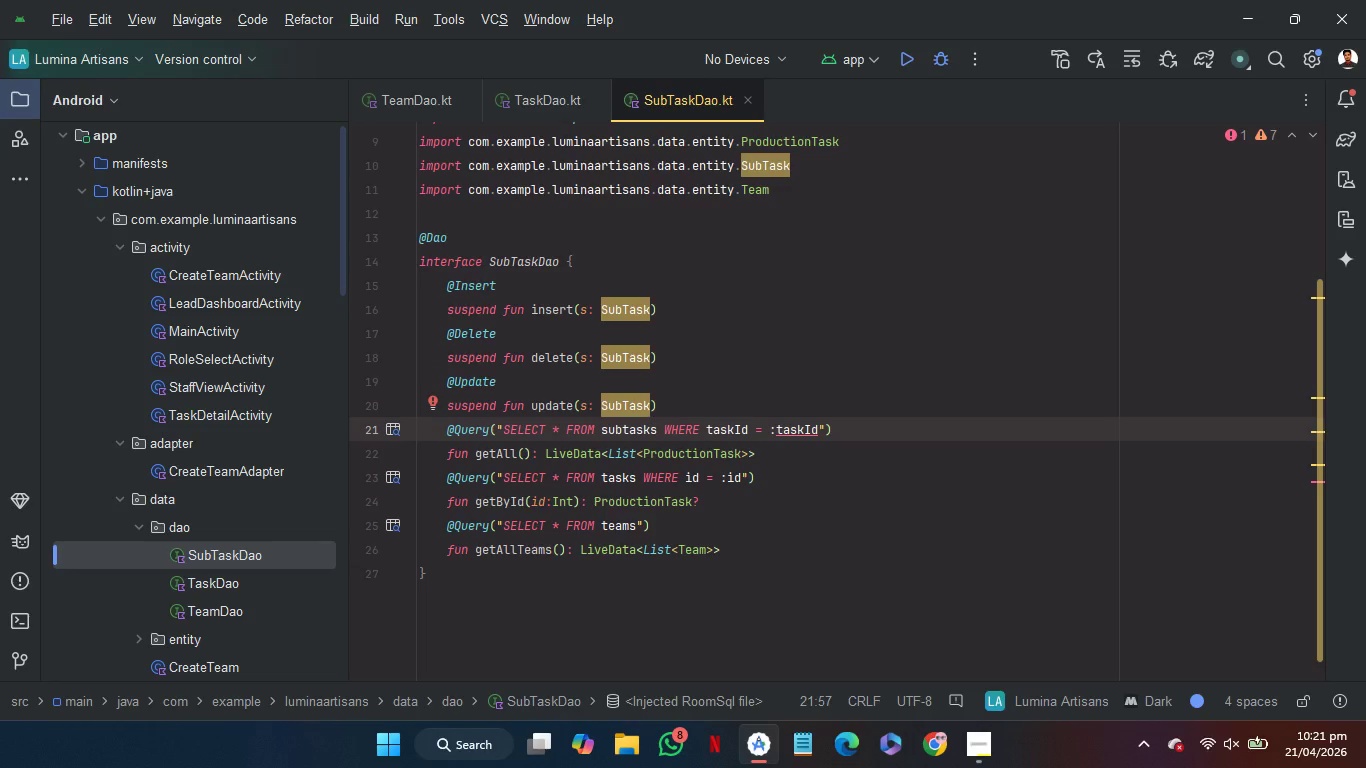 
key(ArrowRight)
 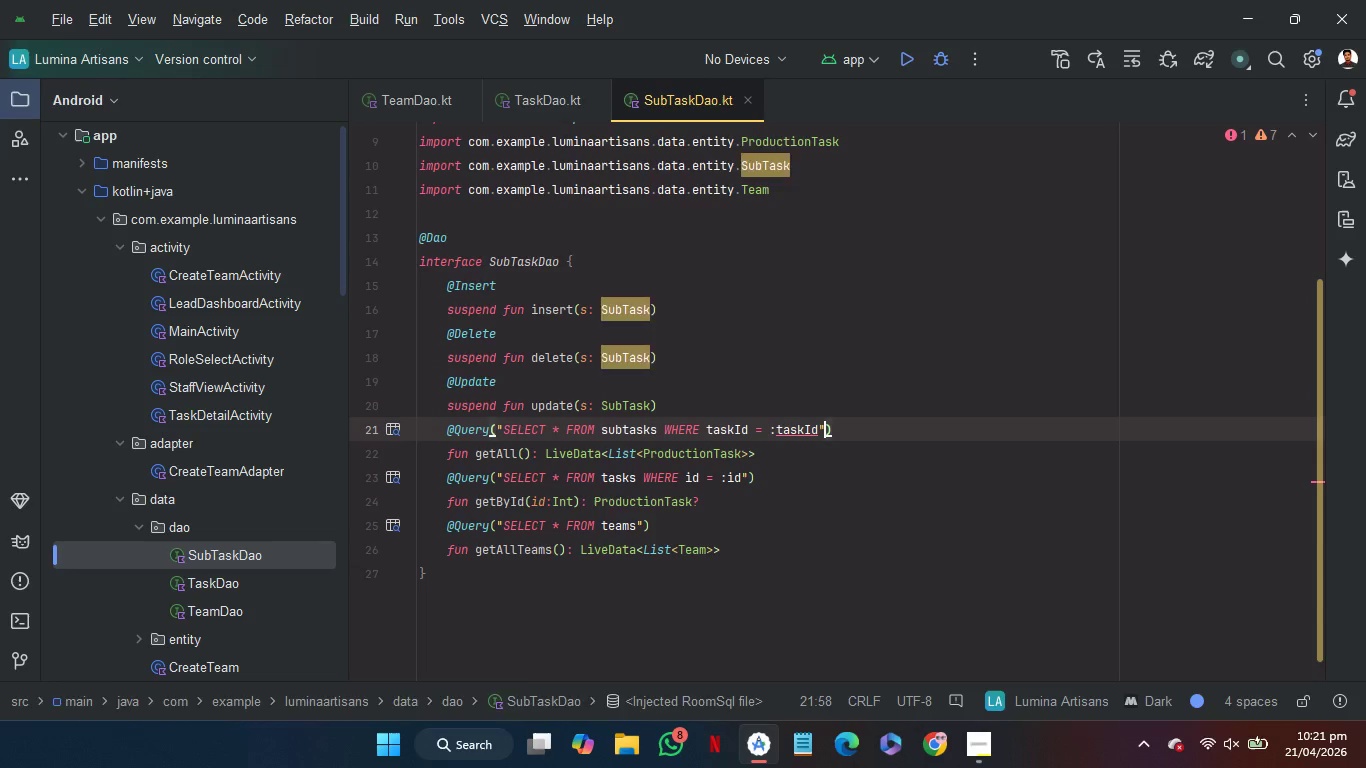 
key(ArrowRight)
 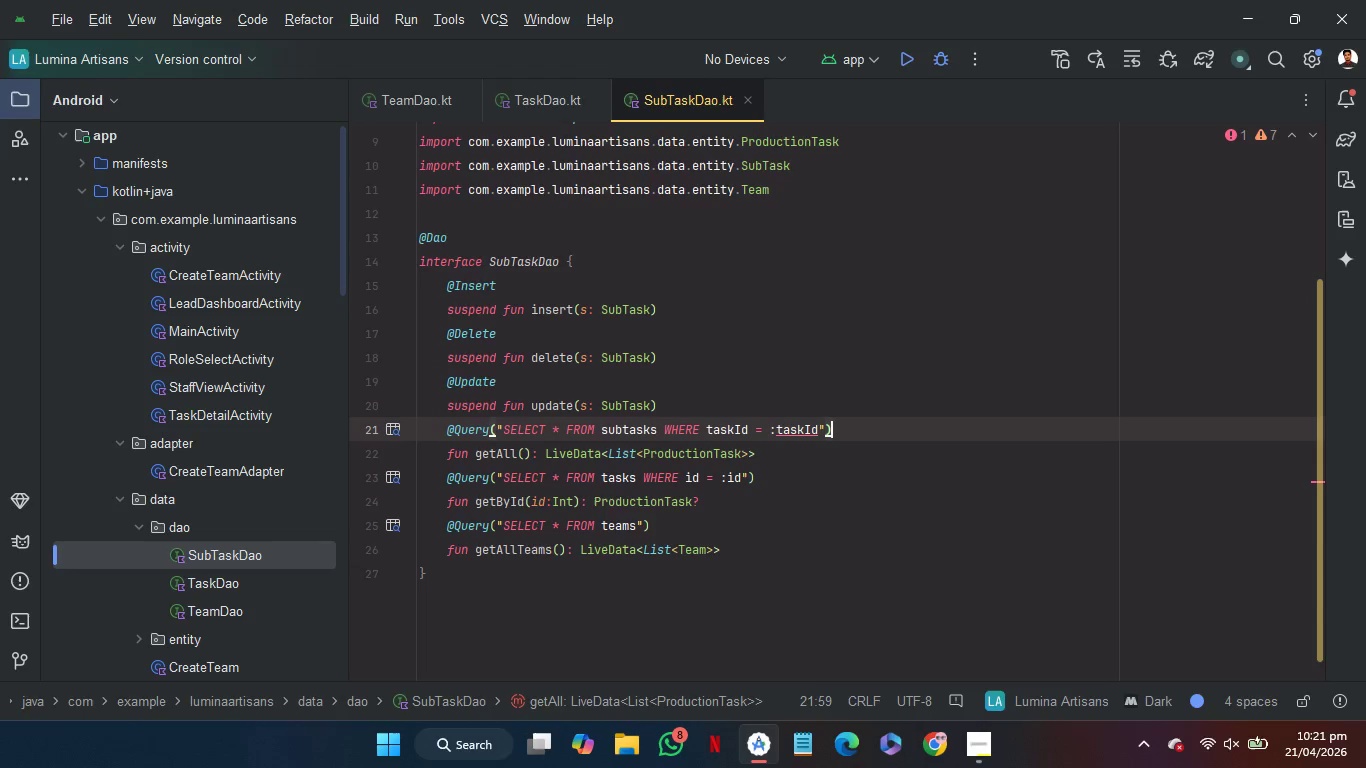 
key(ArrowRight)
 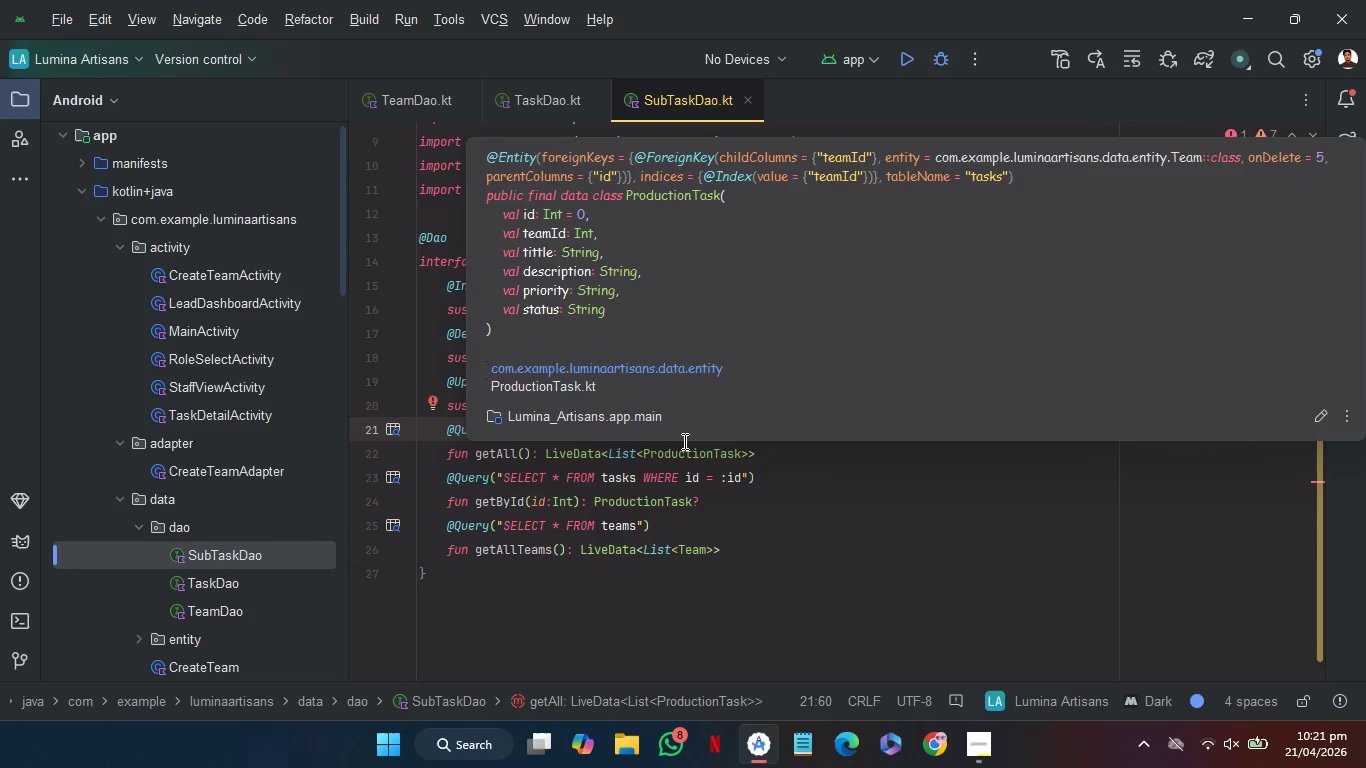 
wait(41.14)
 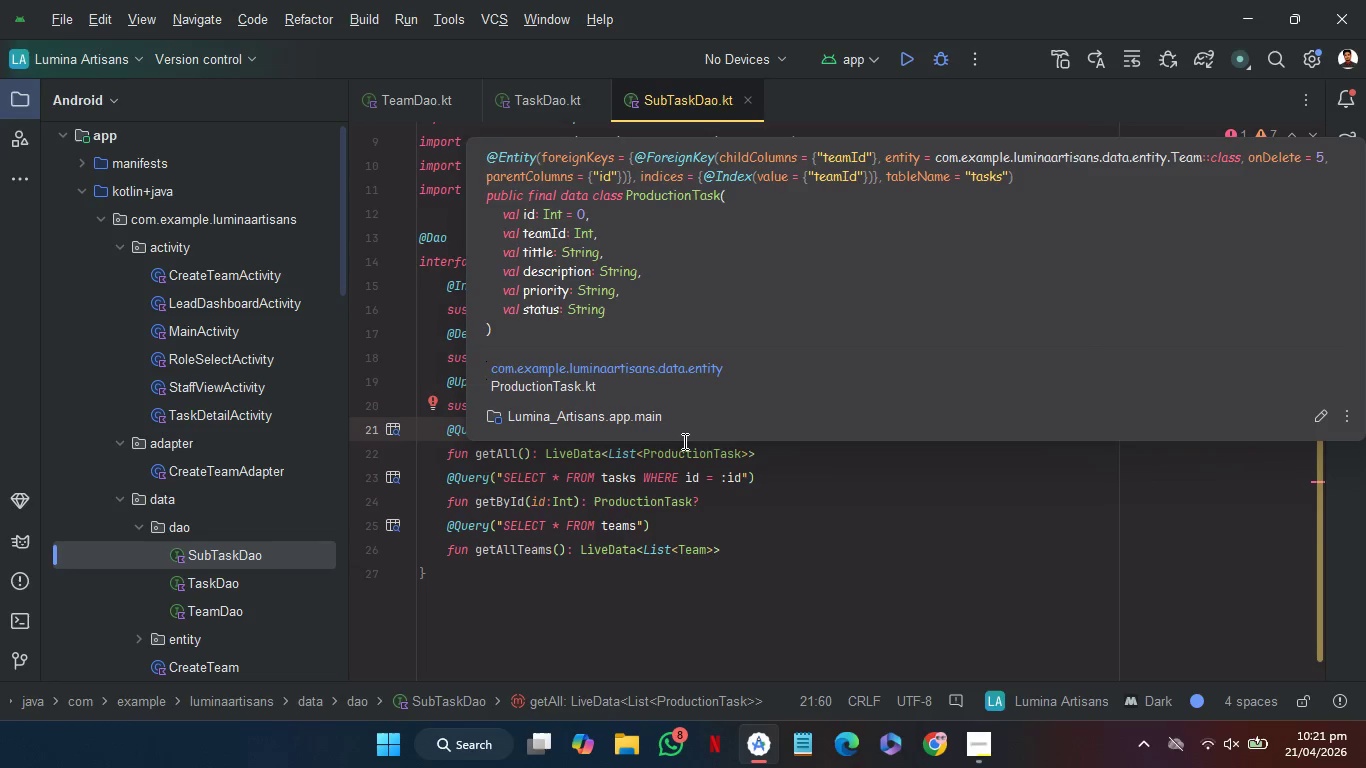 
left_click([550, 102])
 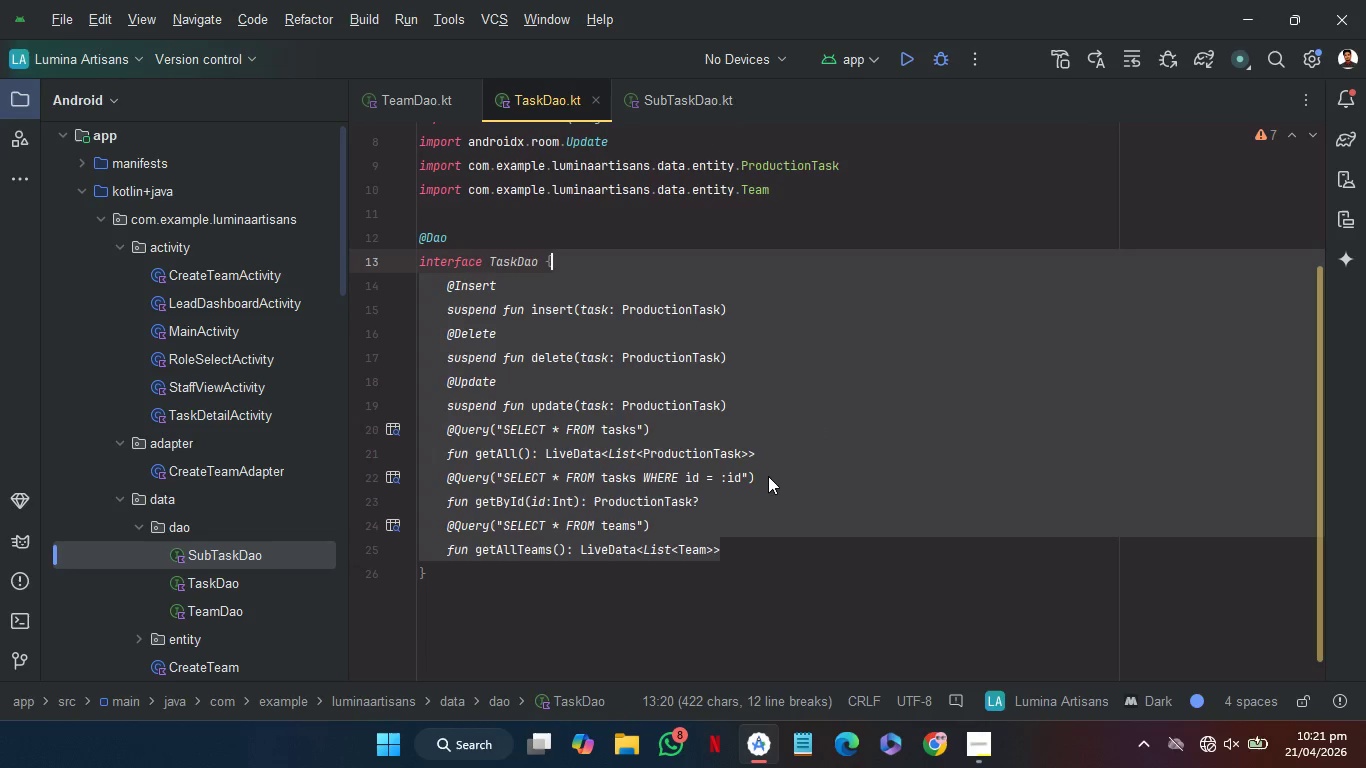 
left_click([768, 480])
 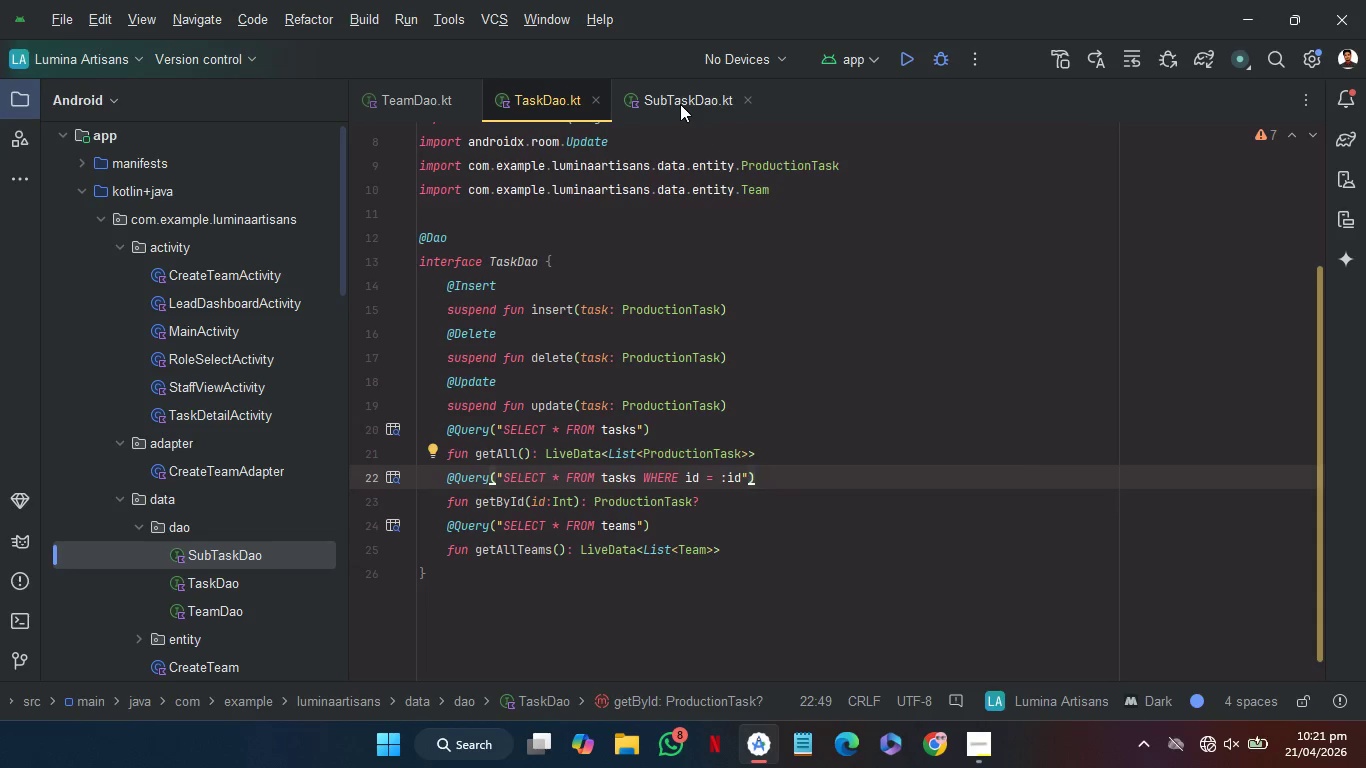 
left_click([680, 104])
 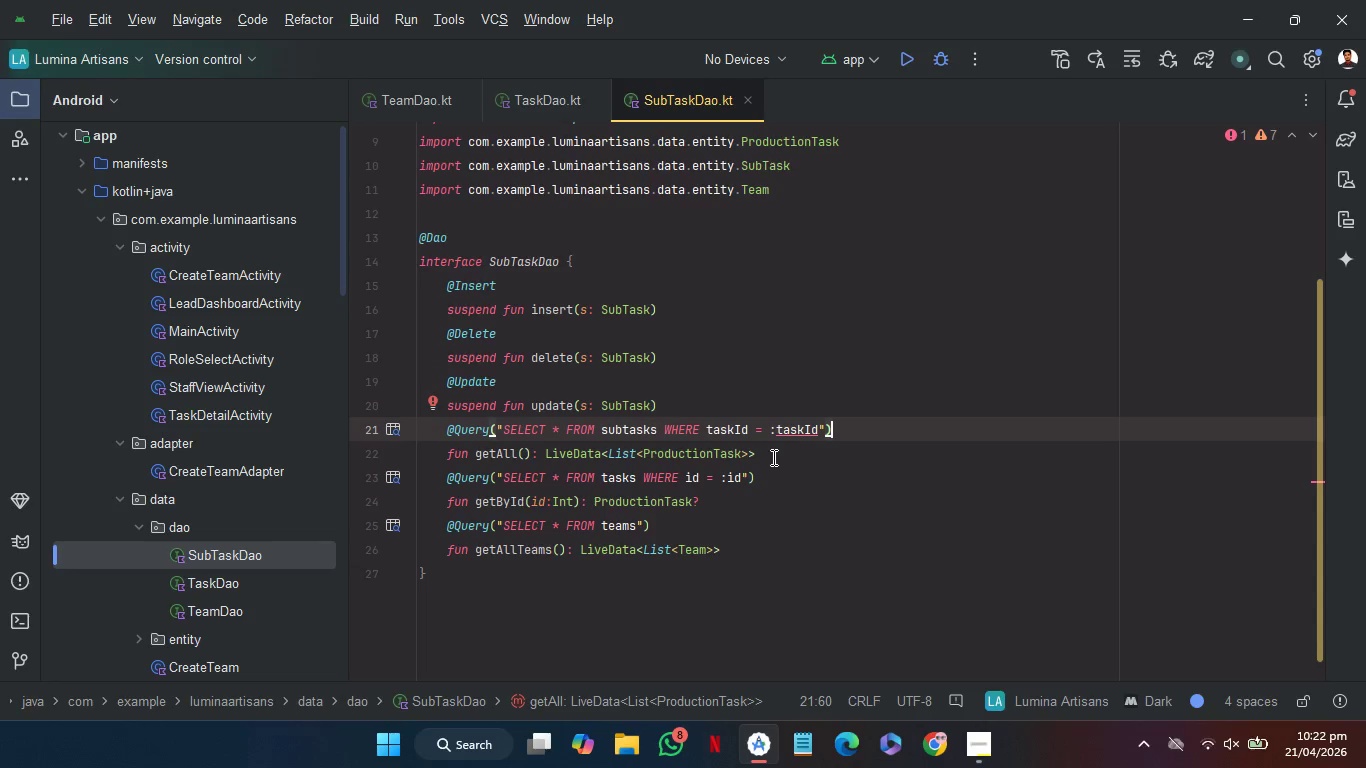 
wait(6.41)
 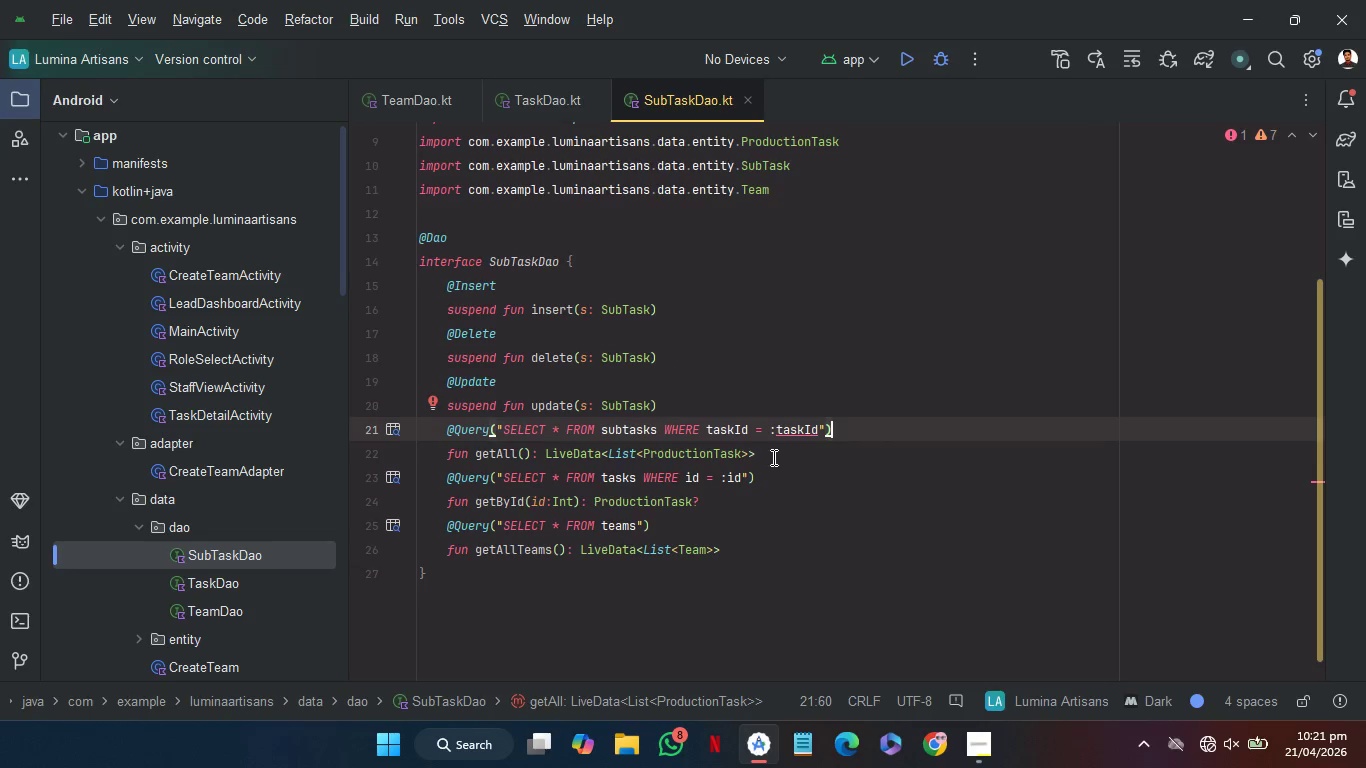 
double_click([801, 429])
 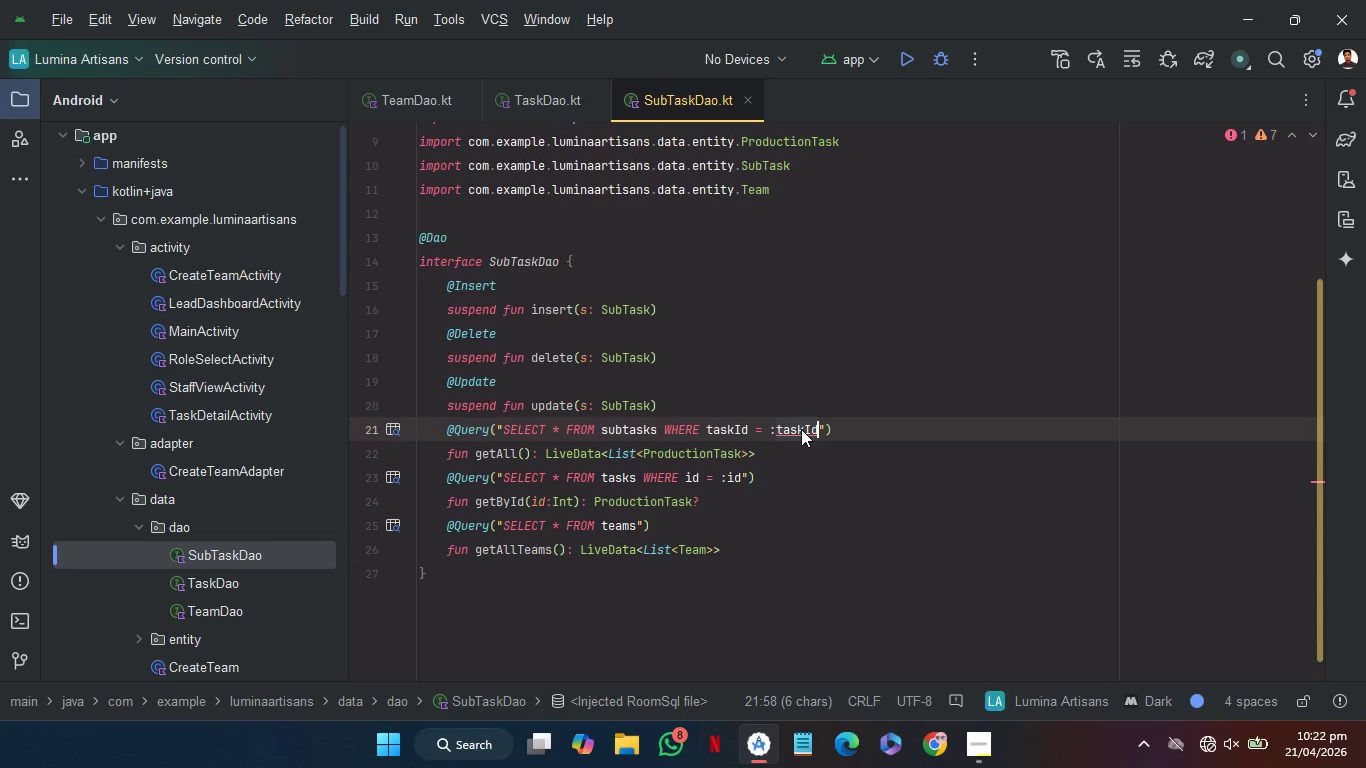 
key(Control+C)
 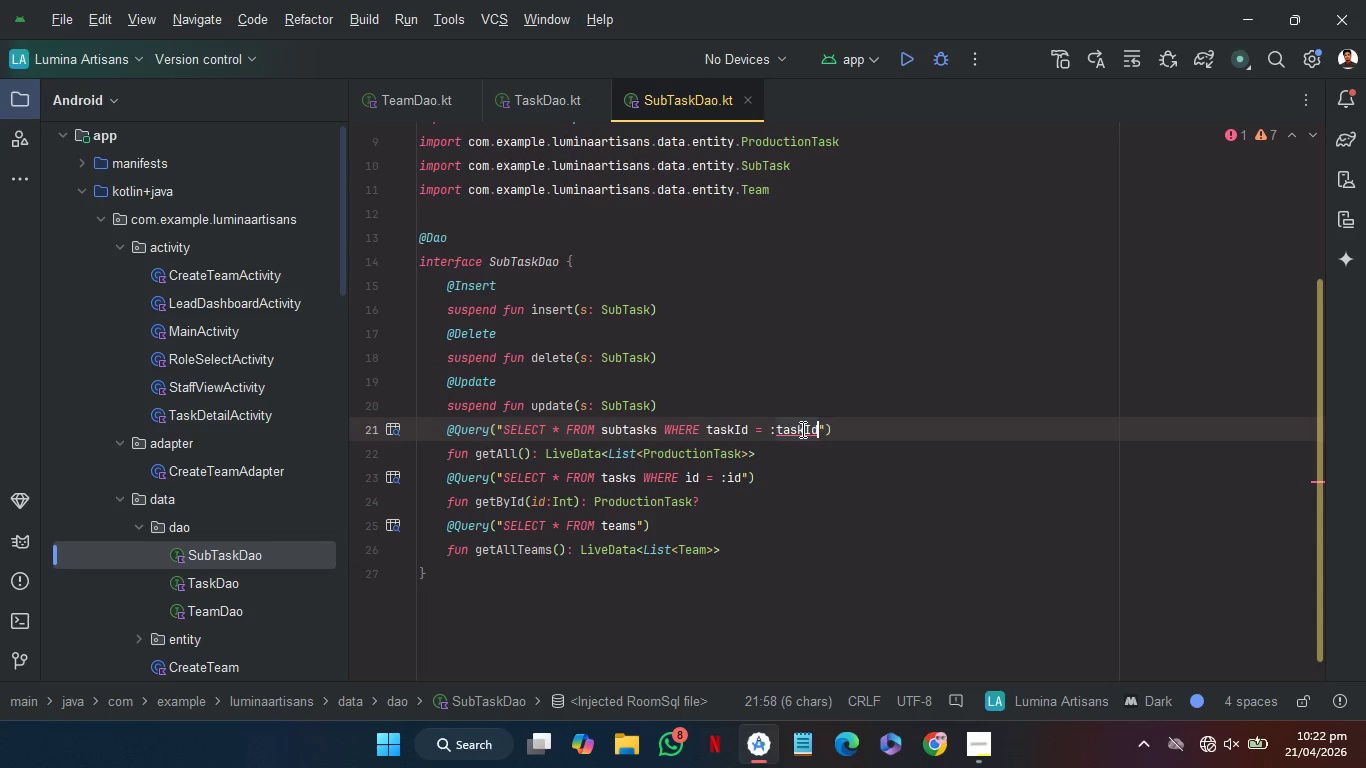 
key(Control+C)
 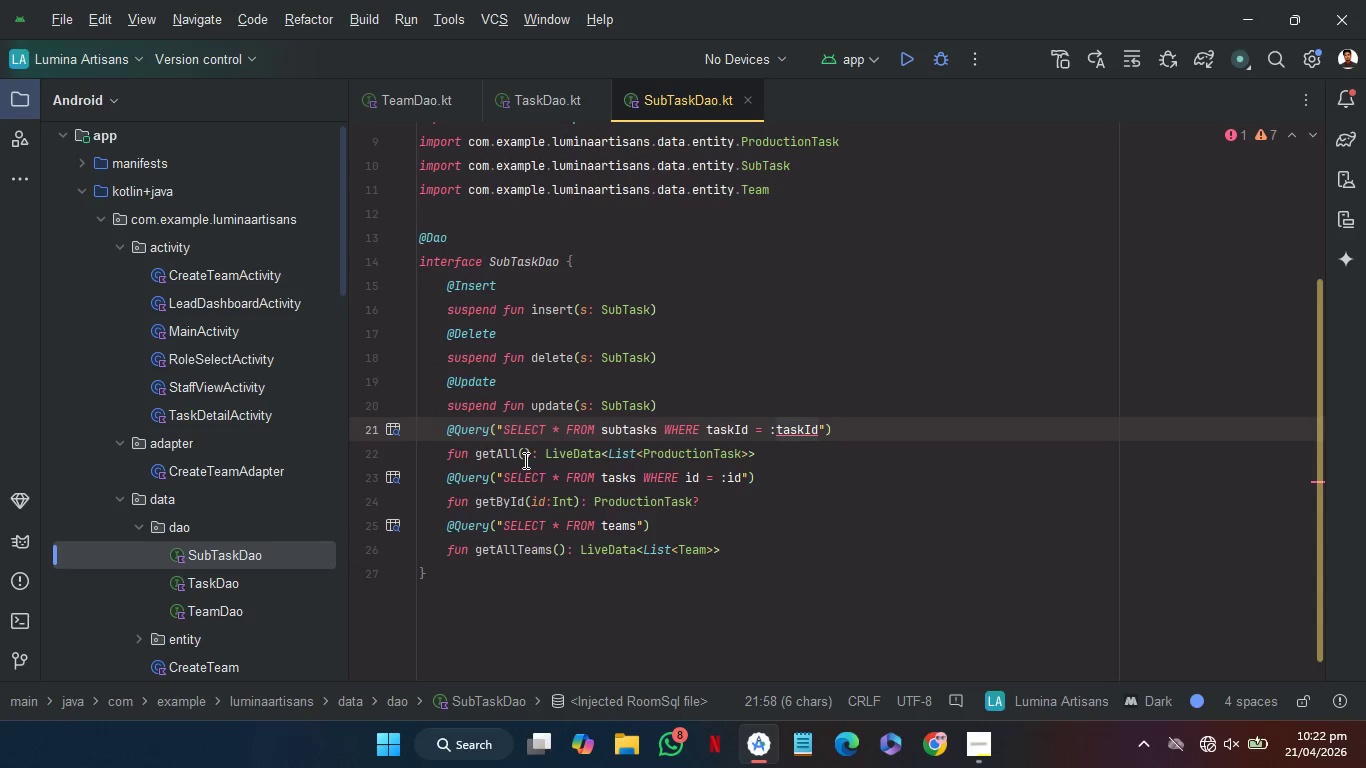 
left_click([524, 460])
 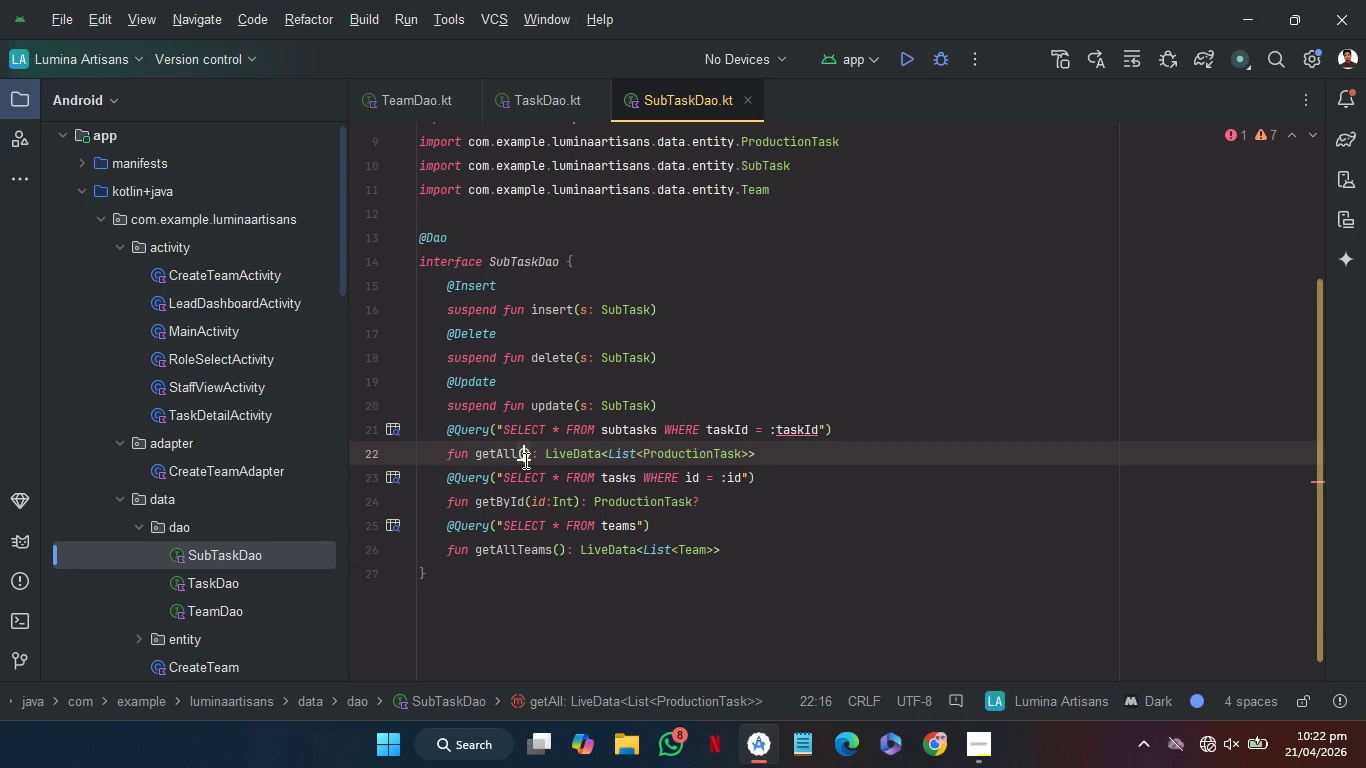 
key(Control+V)
 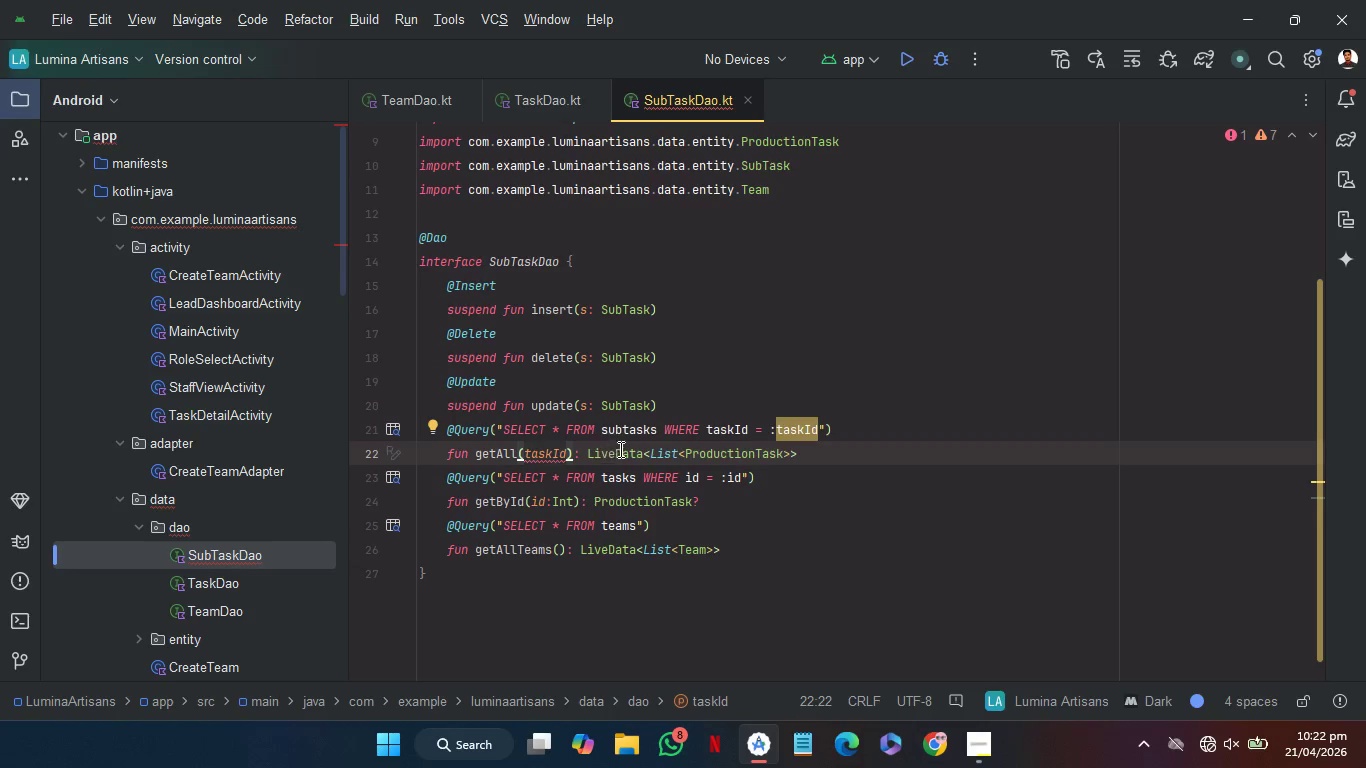 
mouse_move([593, 456])
 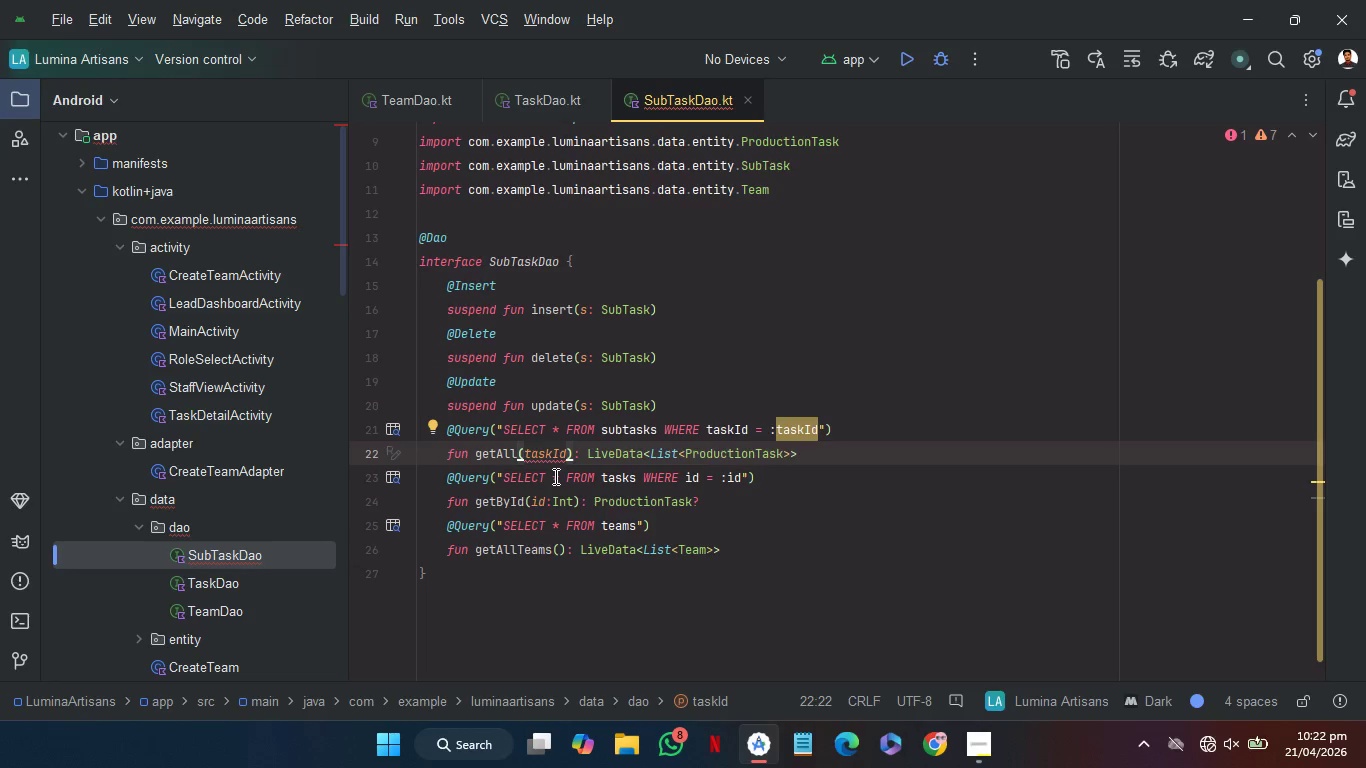 
wait(6.33)
 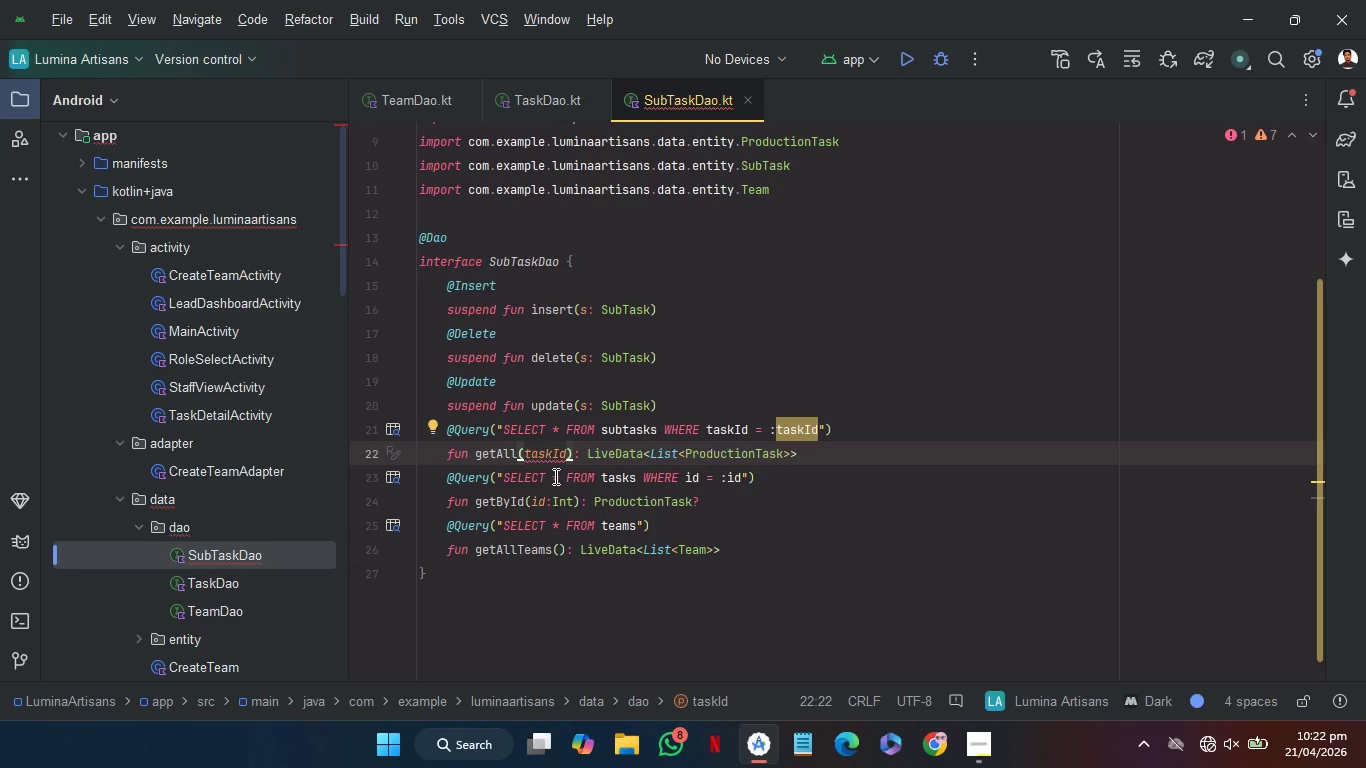 
key(Shift+Semicolon)
 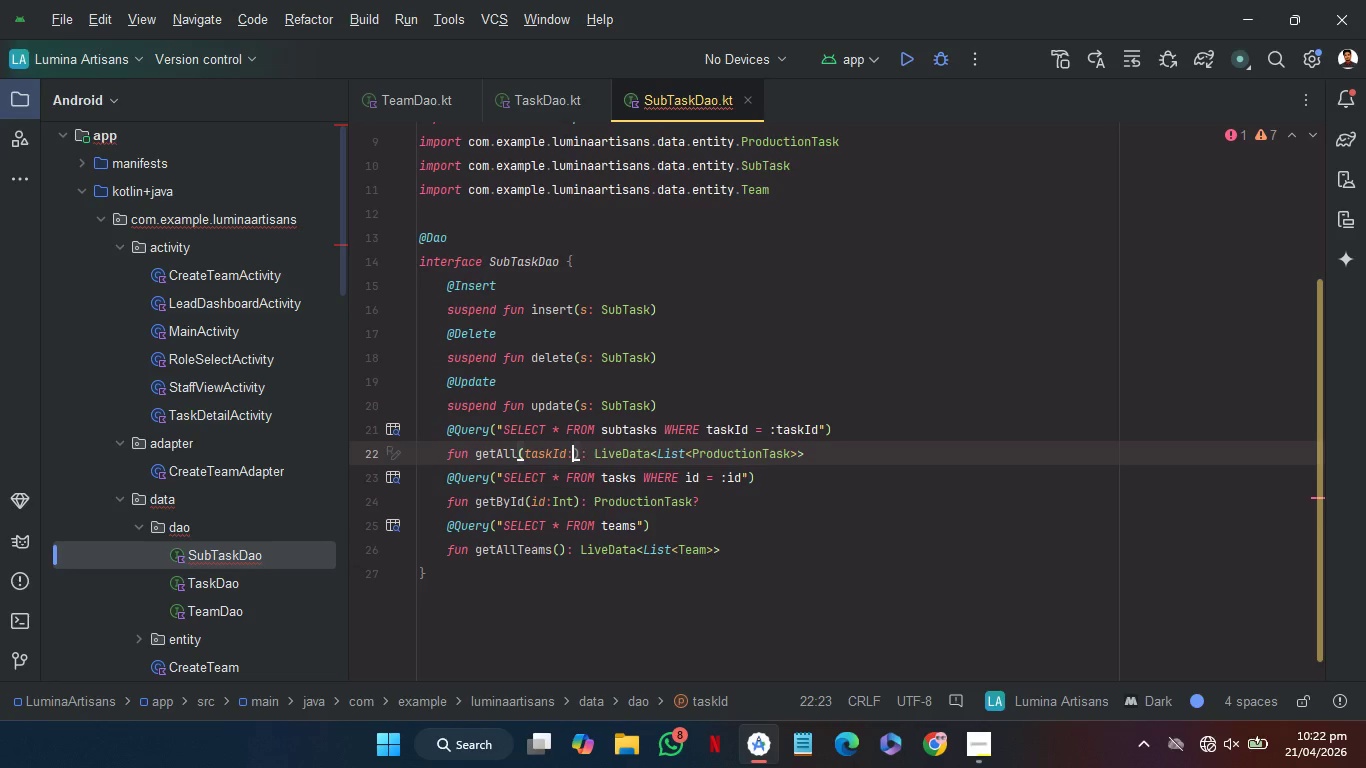 
key(Space)
 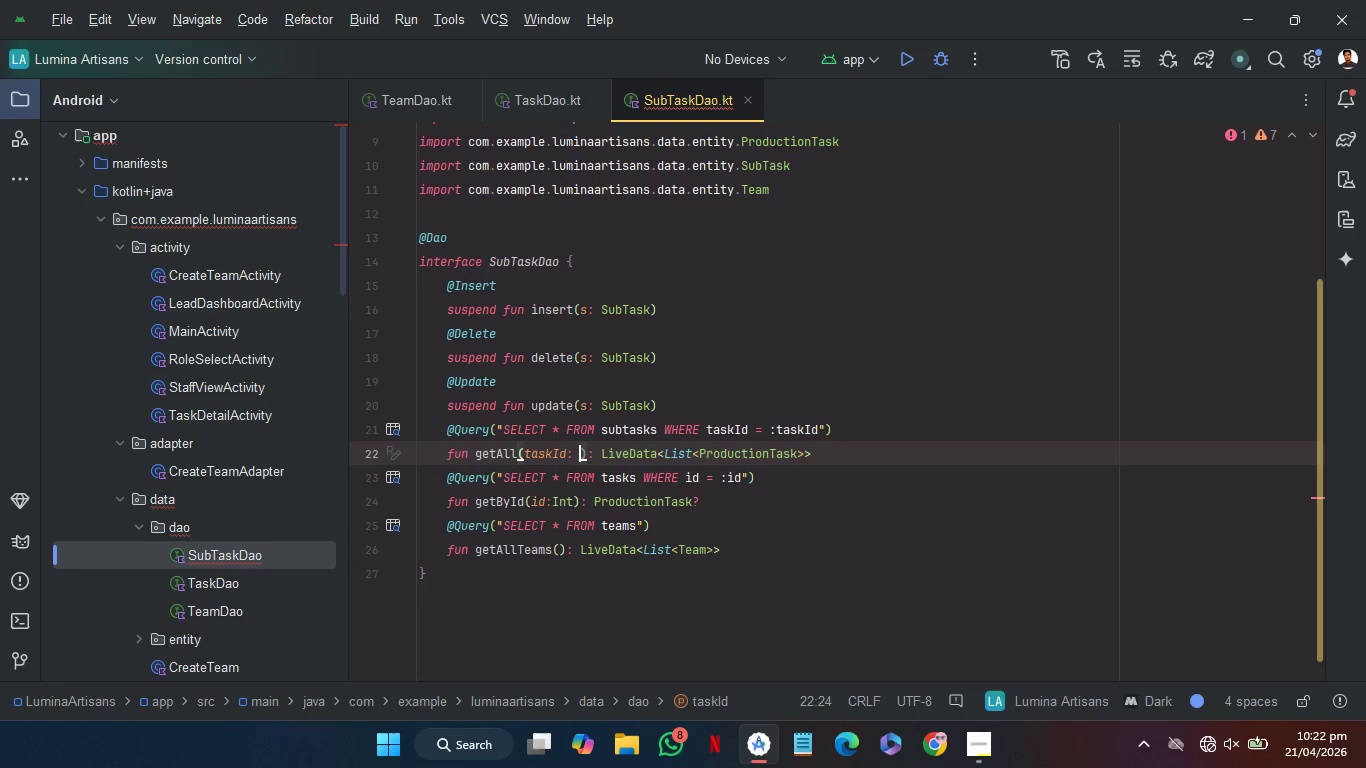 
key(Shift+I)
 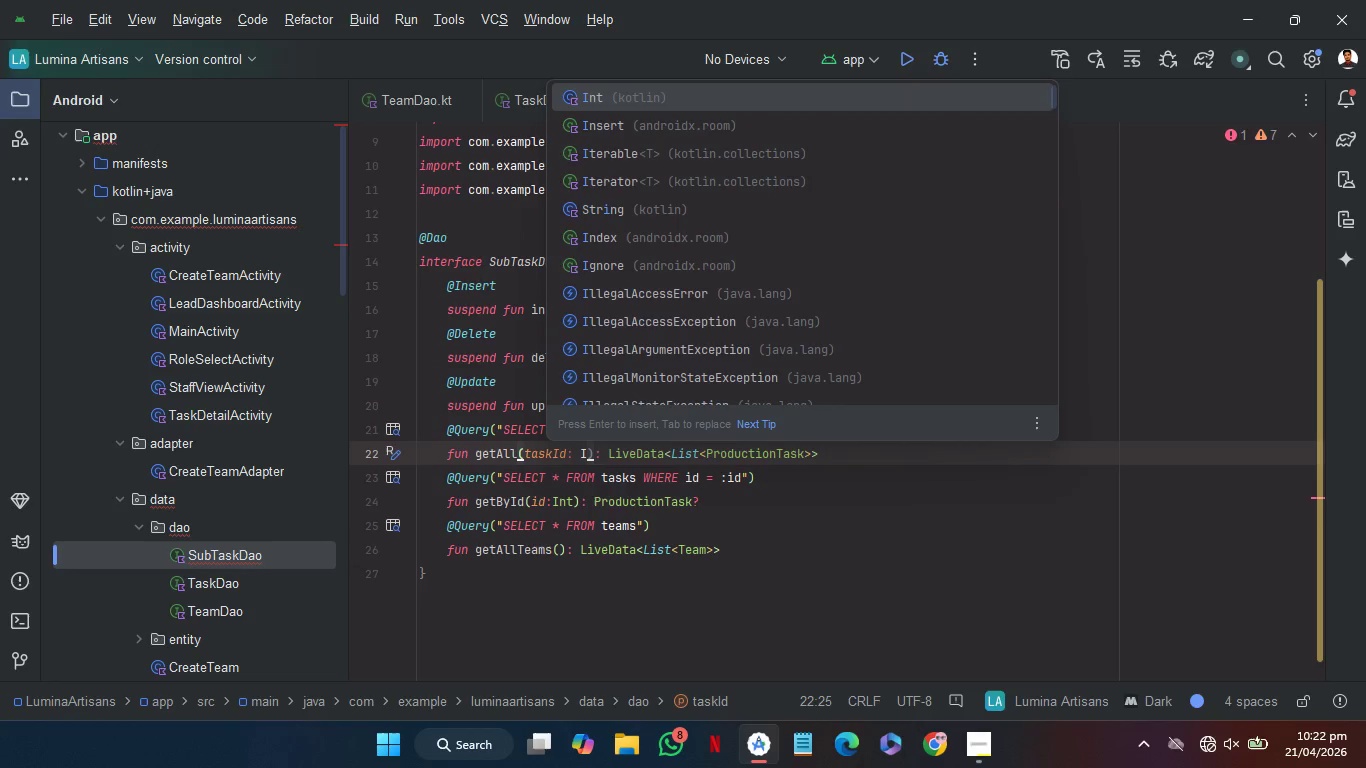 
key(Enter)
 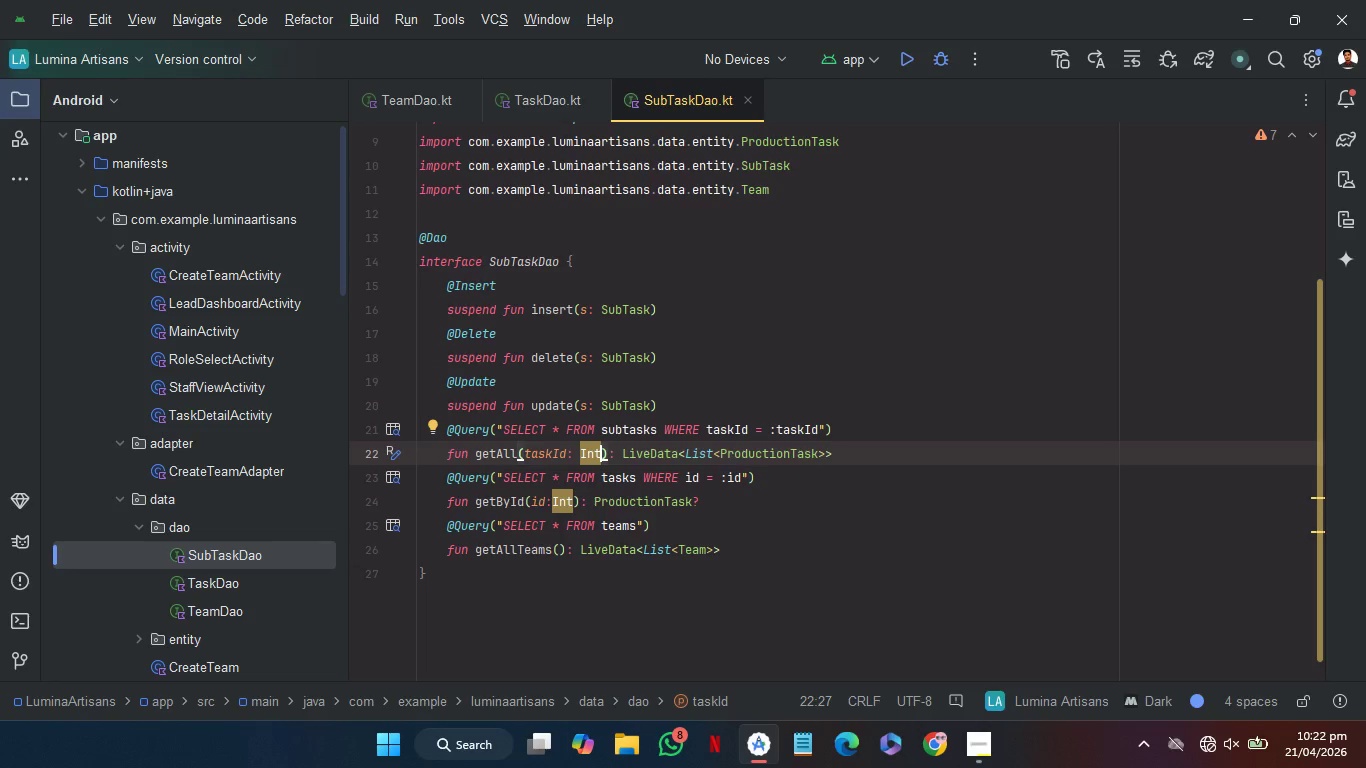 
wait(13.81)
 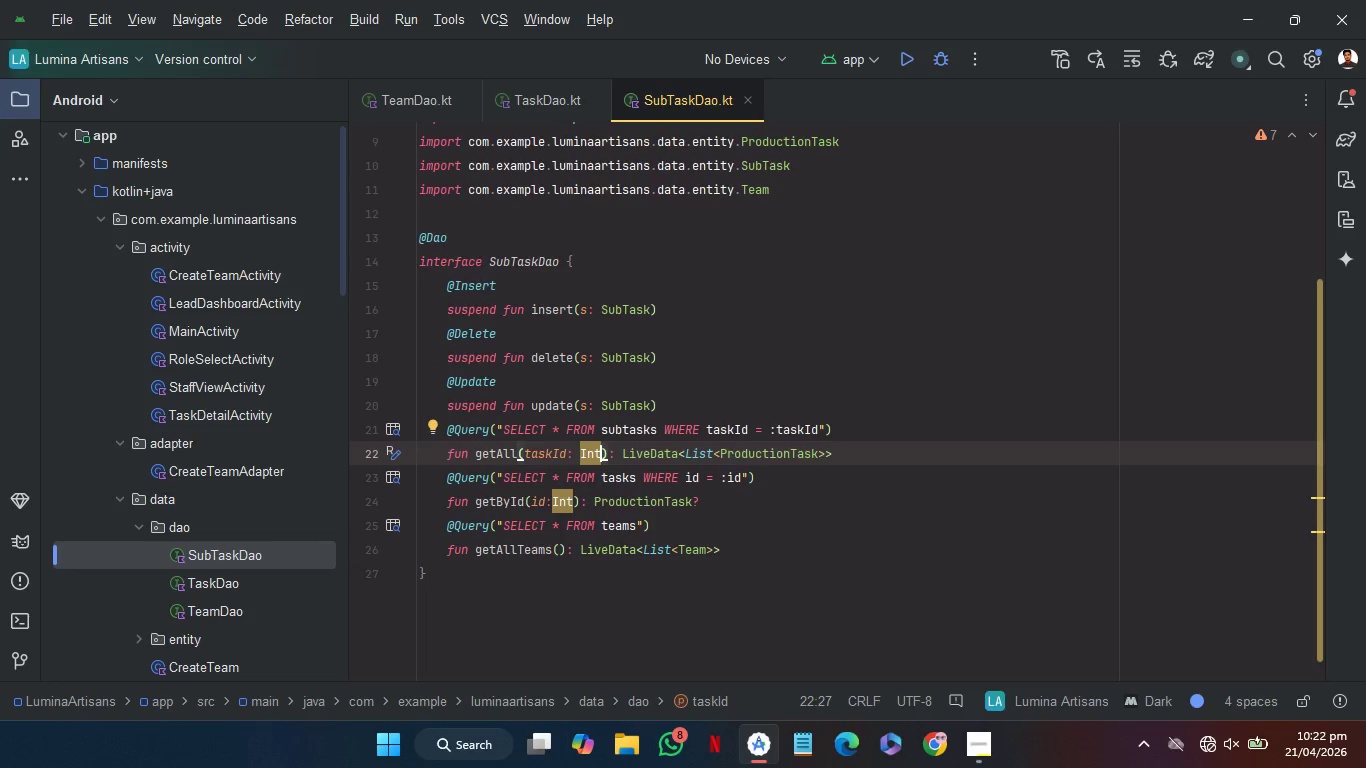 
key(ArrowLeft)
 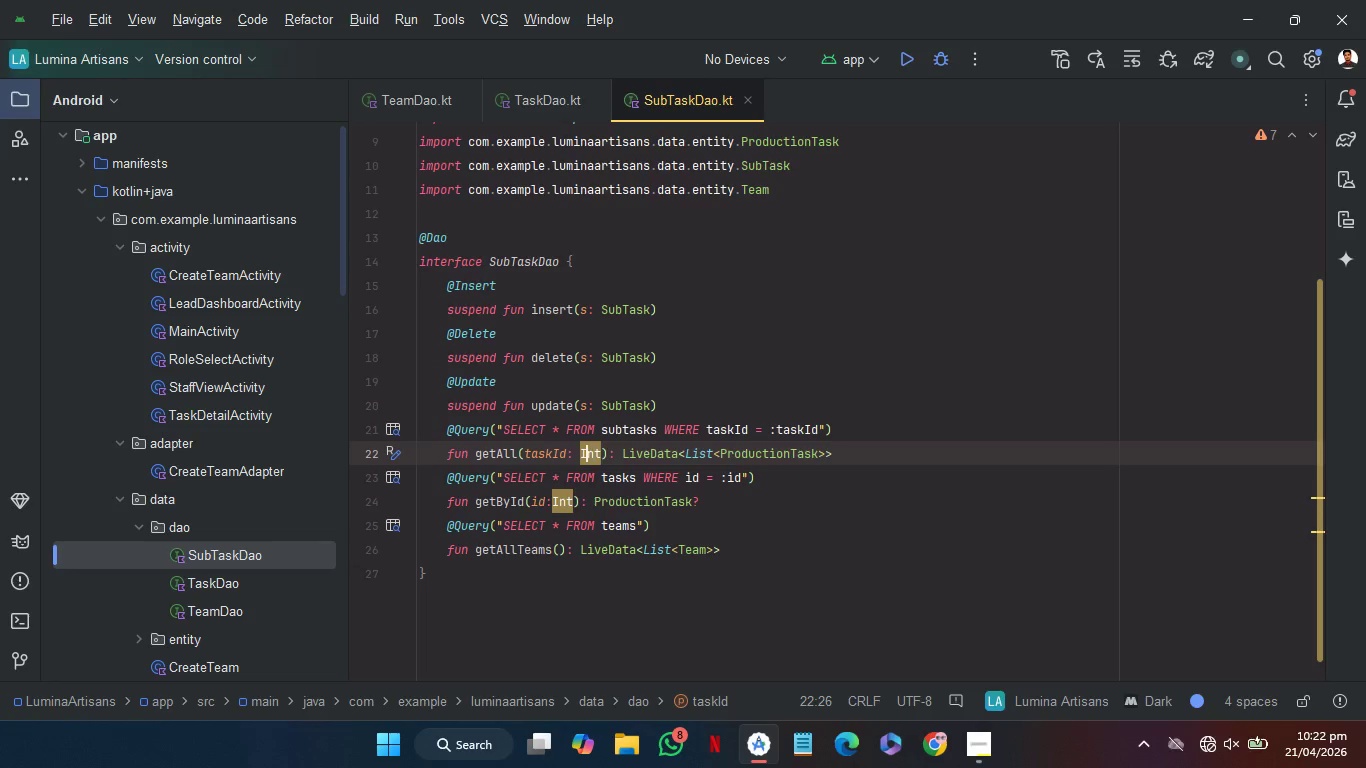 
hold_key(key=ArrowLeft, duration=0.92)
 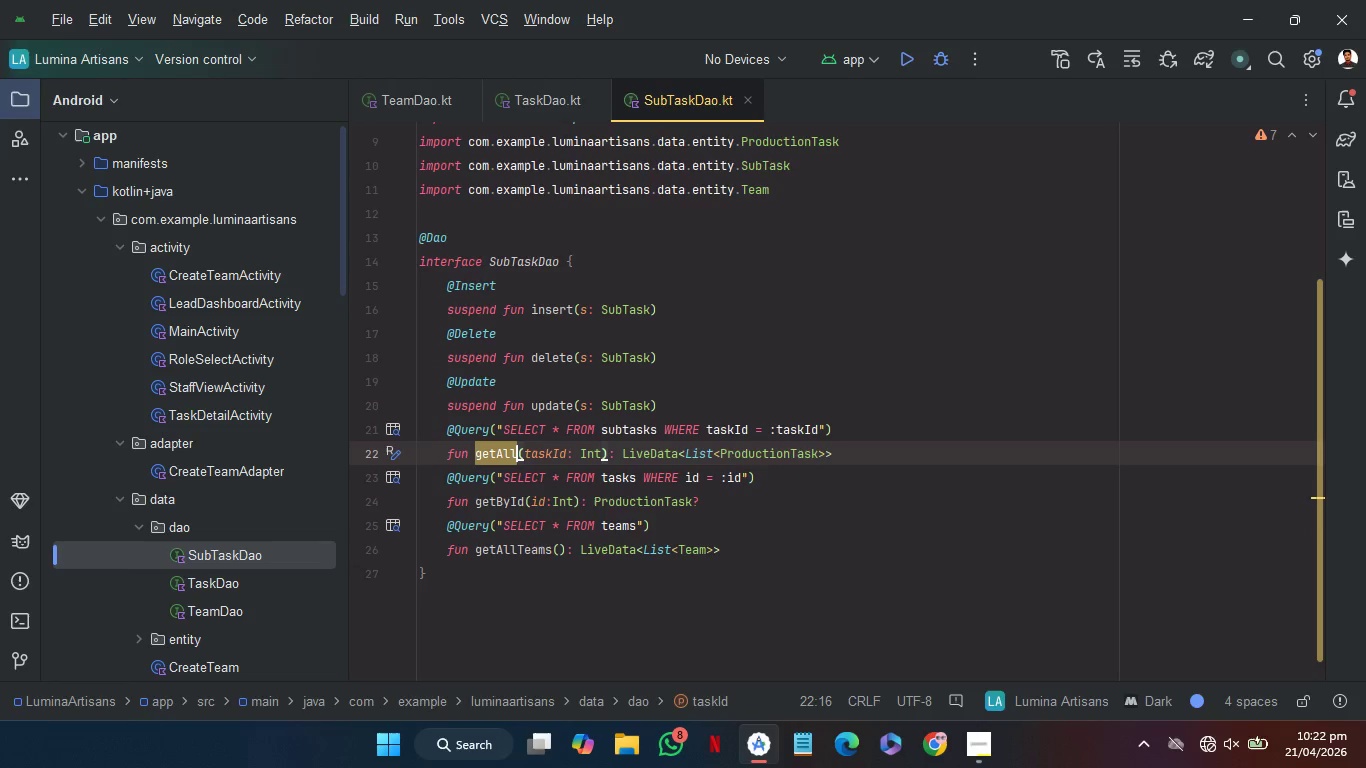 
key(ArrowLeft)
 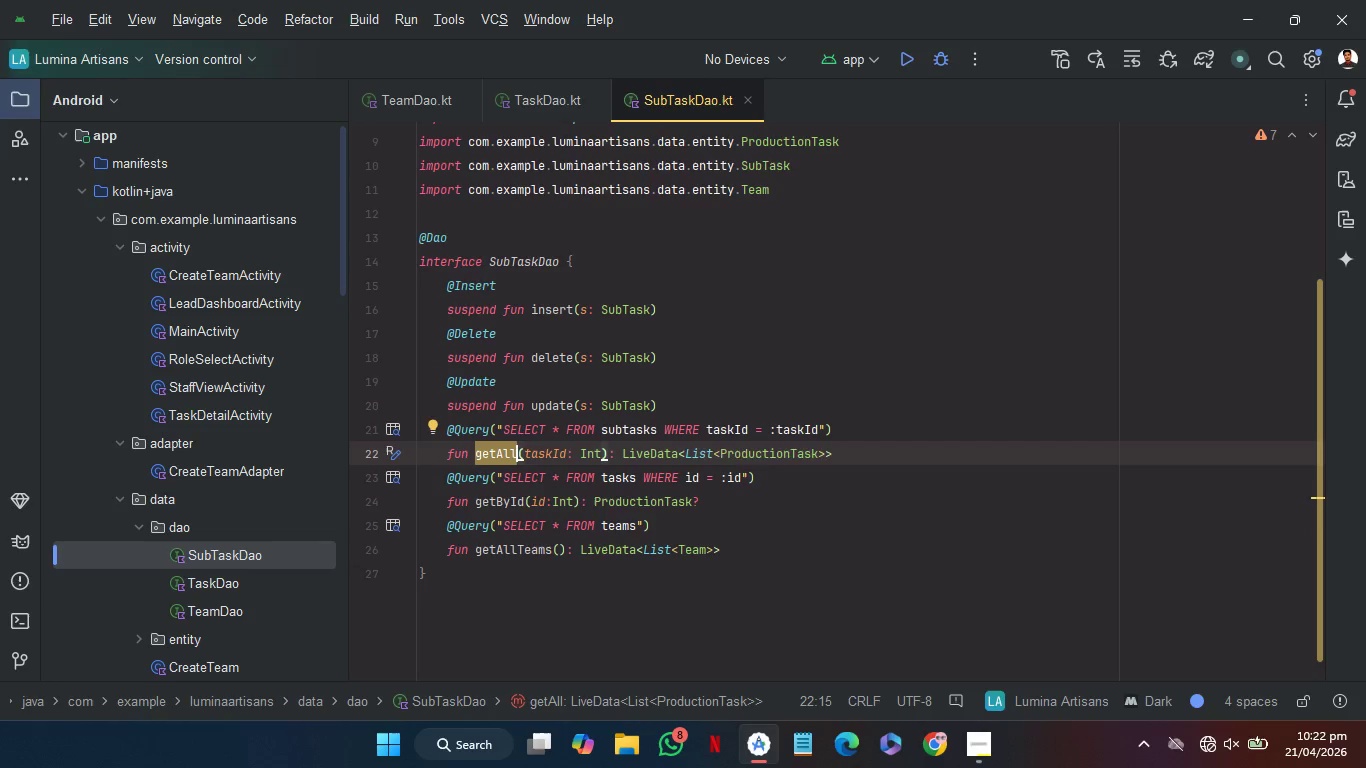 
key(Backspace)
key(Backspace)
key(Backspace)
type(For)
 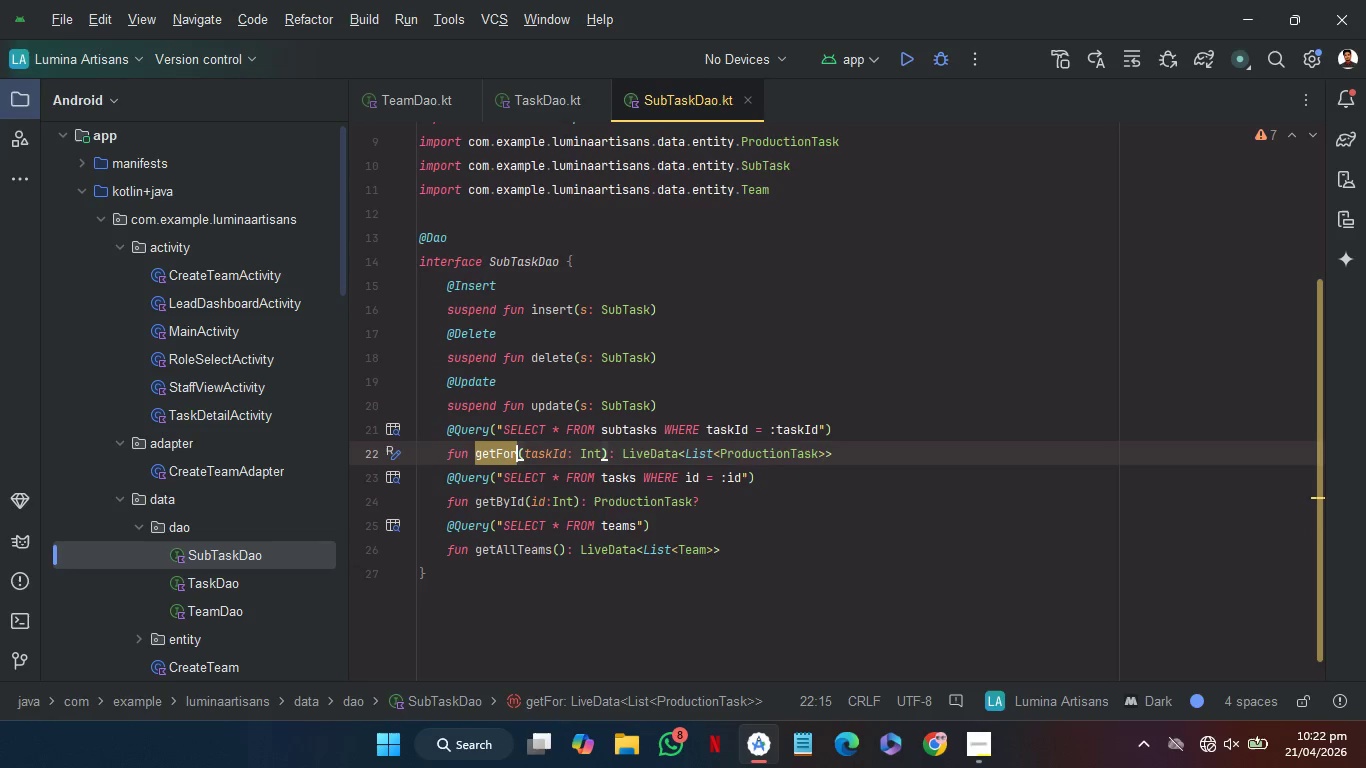 
wait(13.55)
 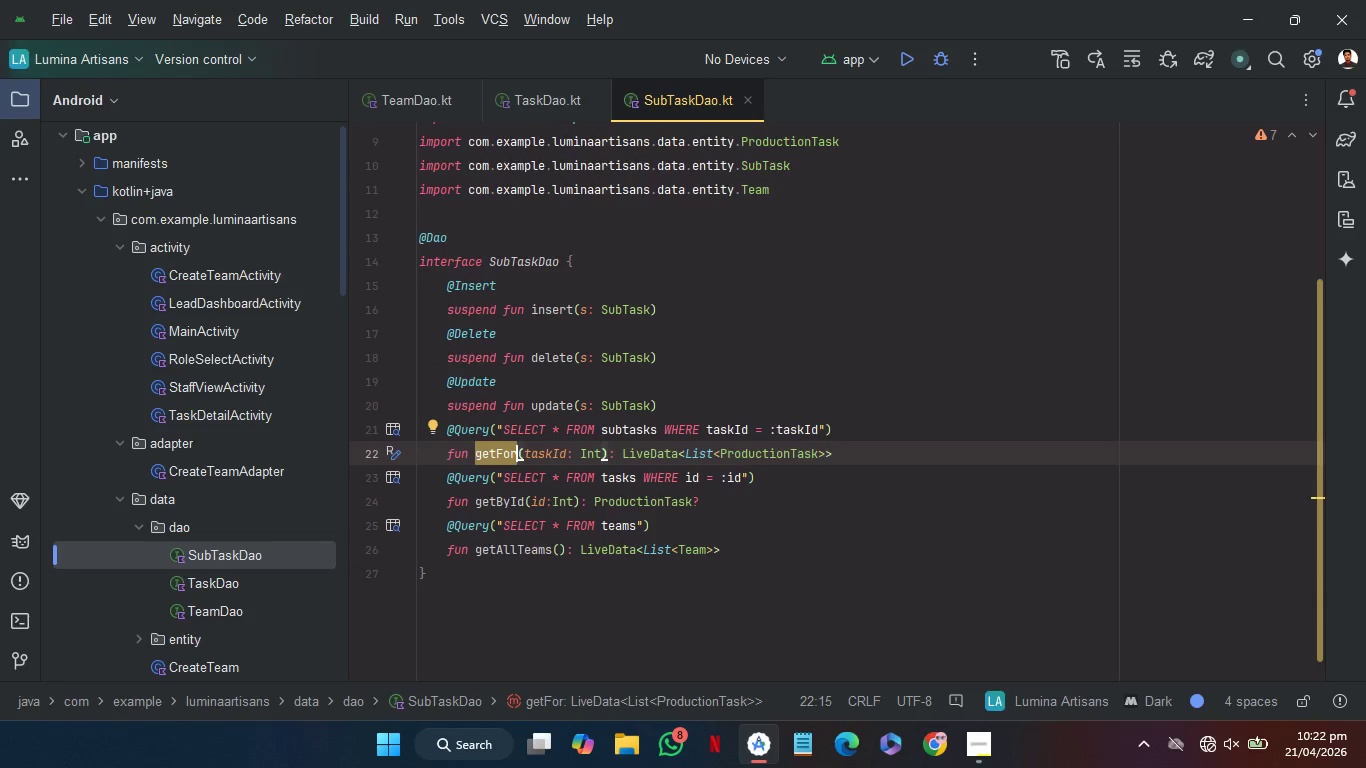 
type(Task)
 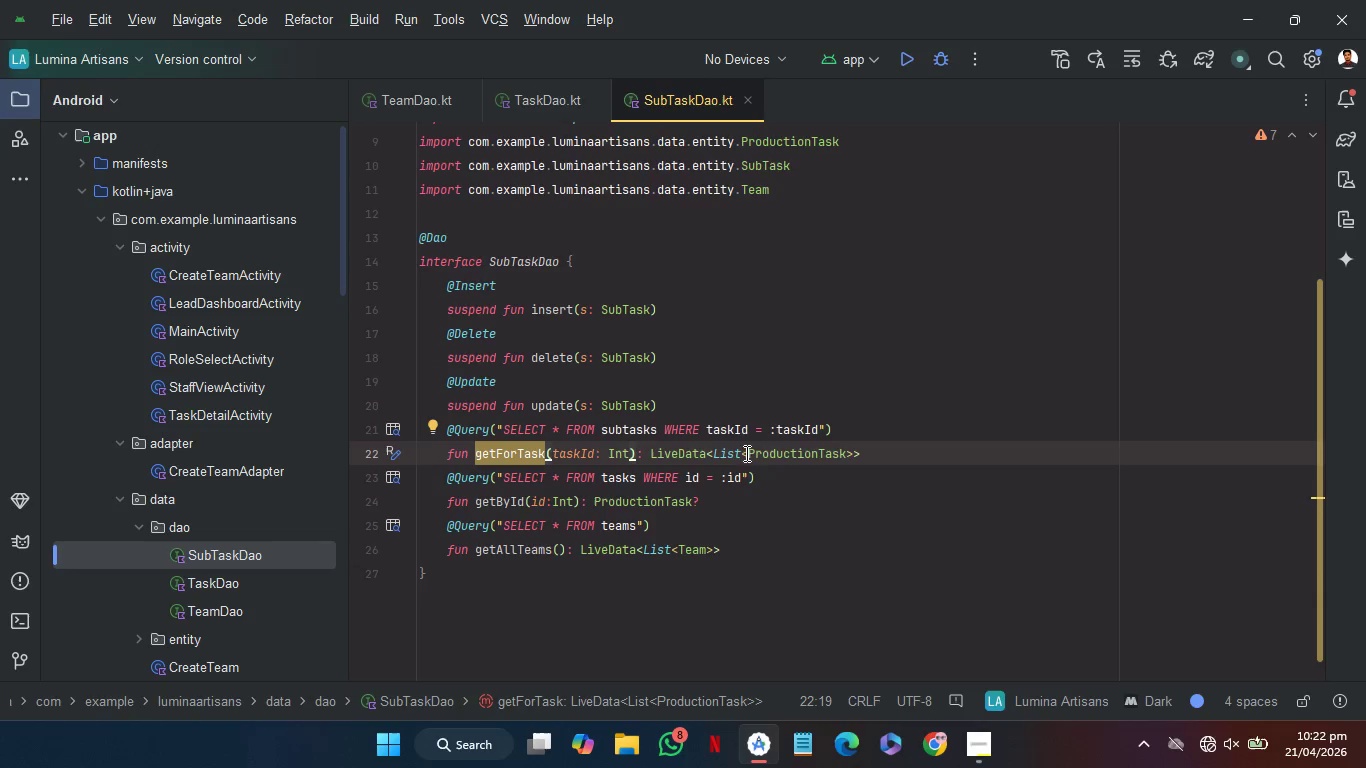 
wait(5.81)
 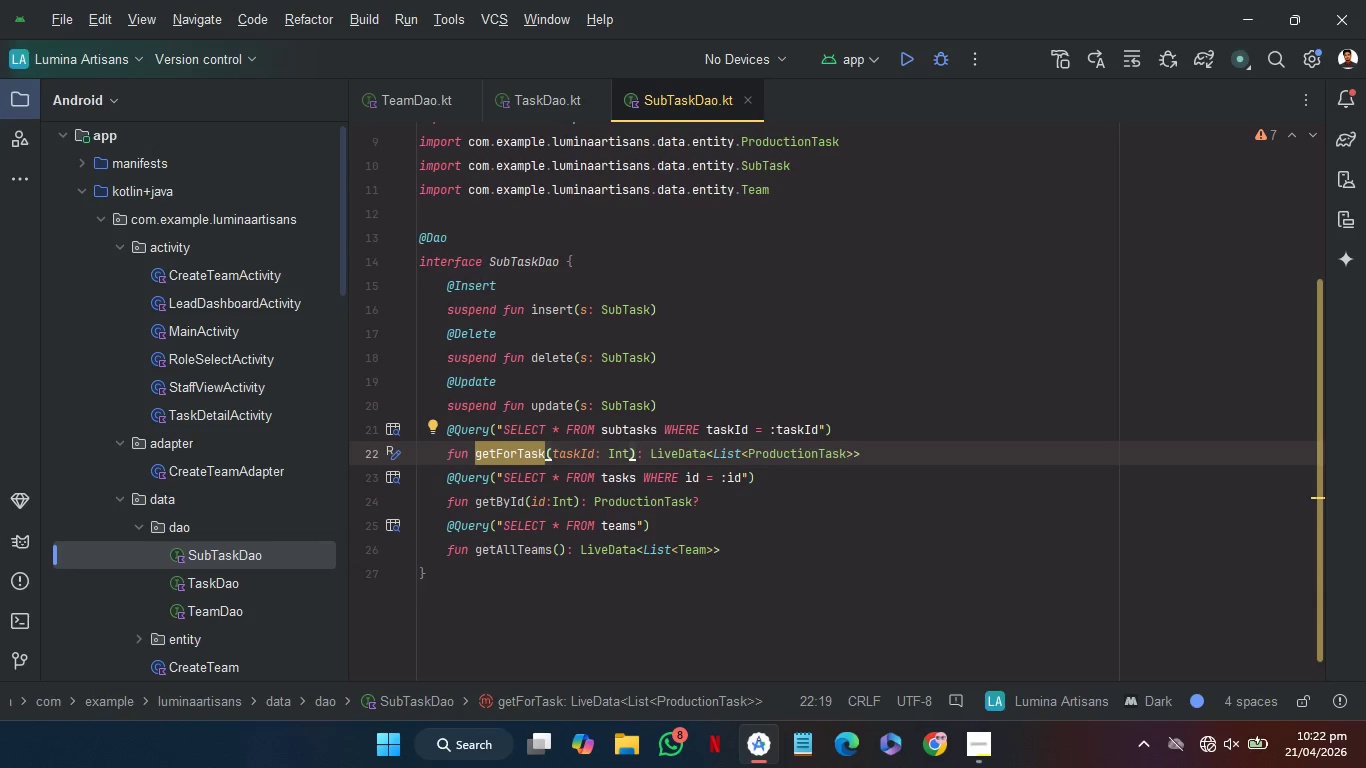 
double_click([625, 407])
 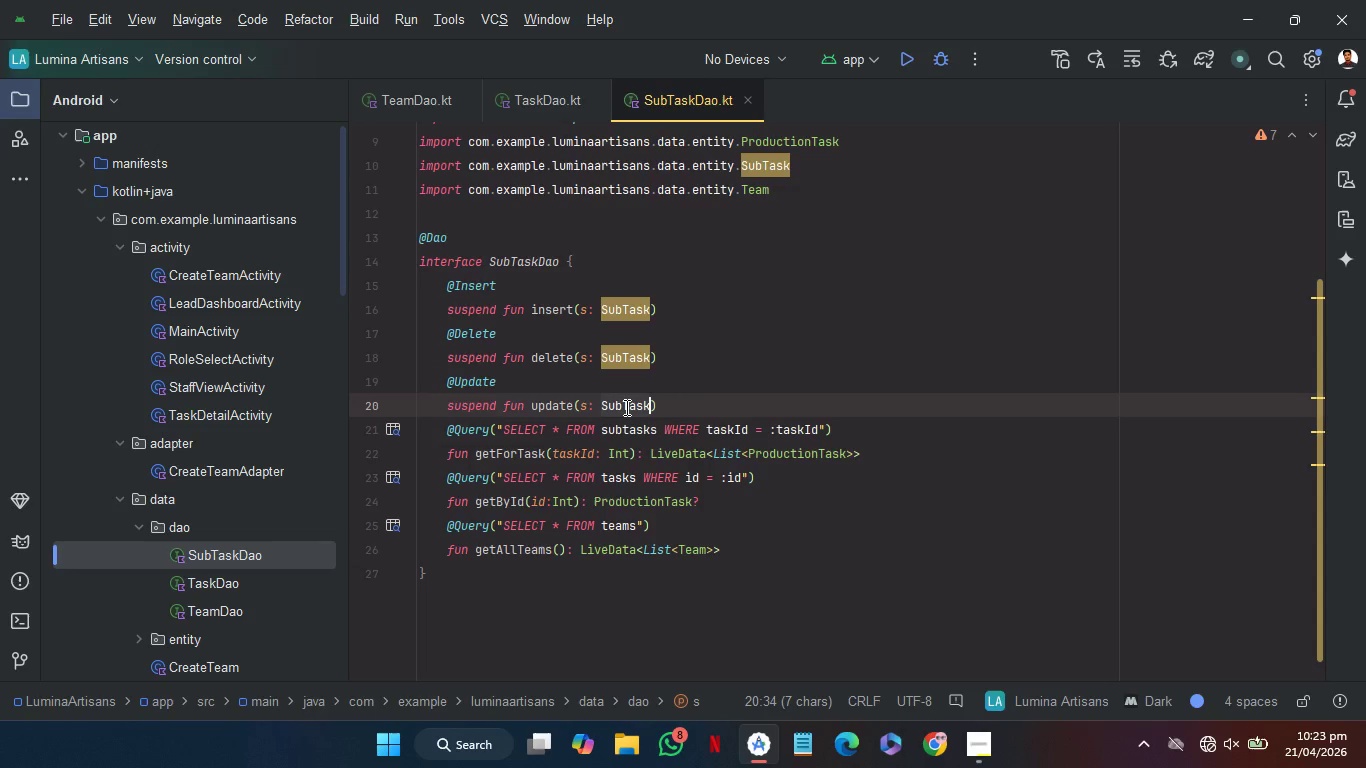 
key(Control+C)
 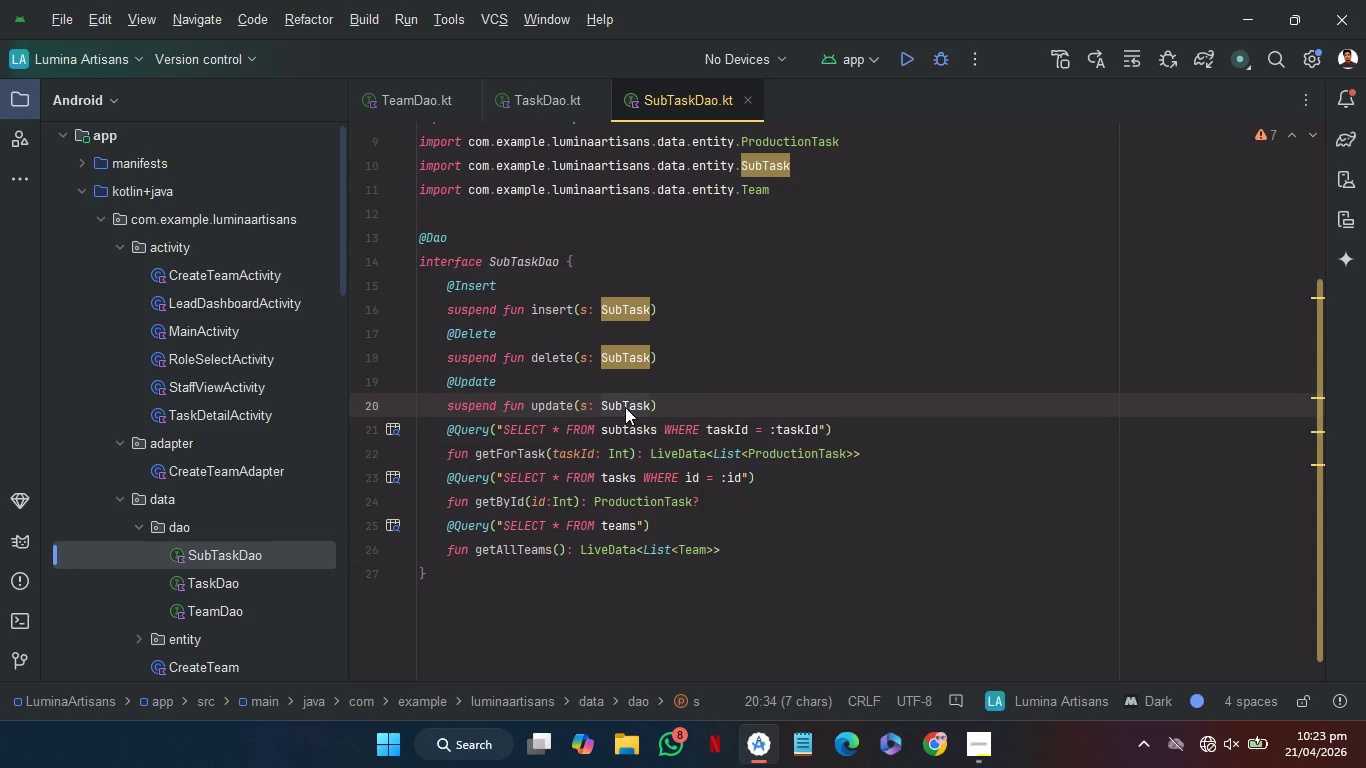 
key(Control+C)
 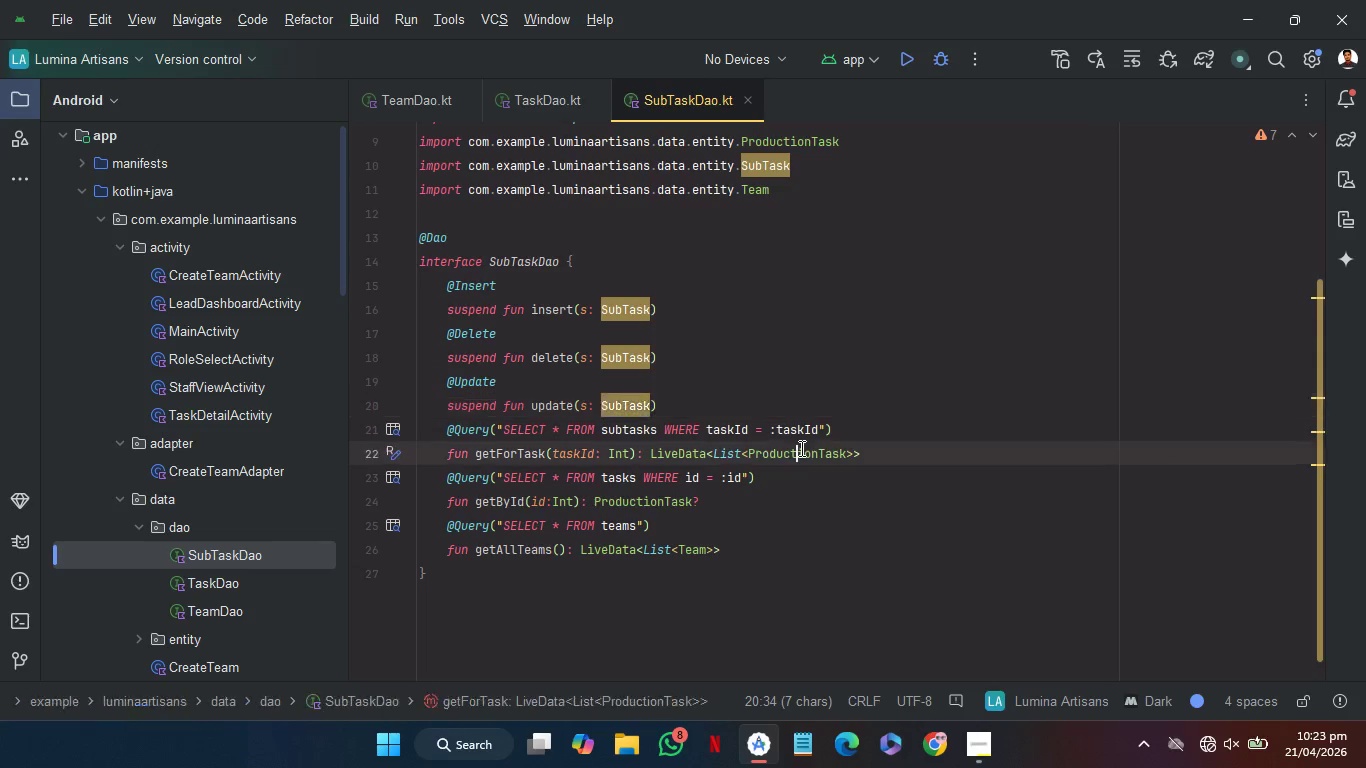 
double_click([800, 448])
 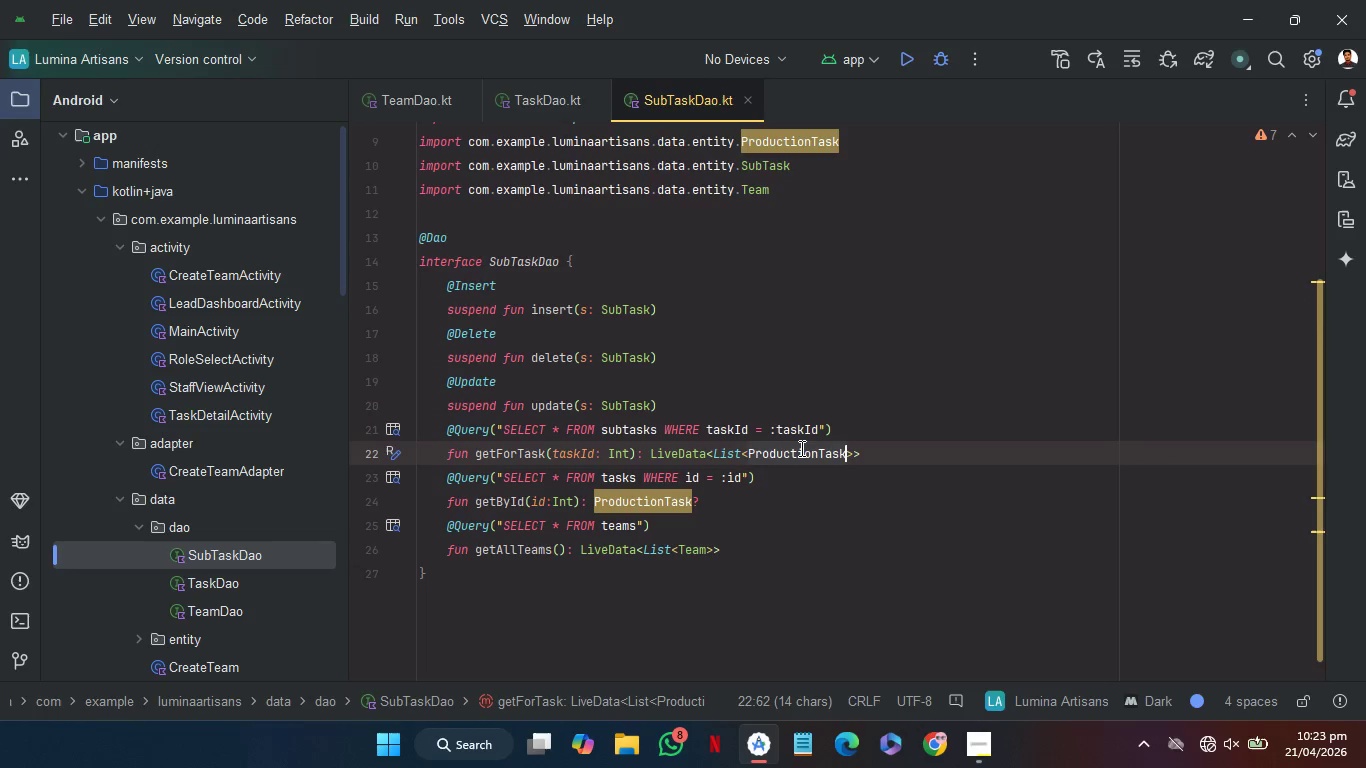 
key(Control+V)
 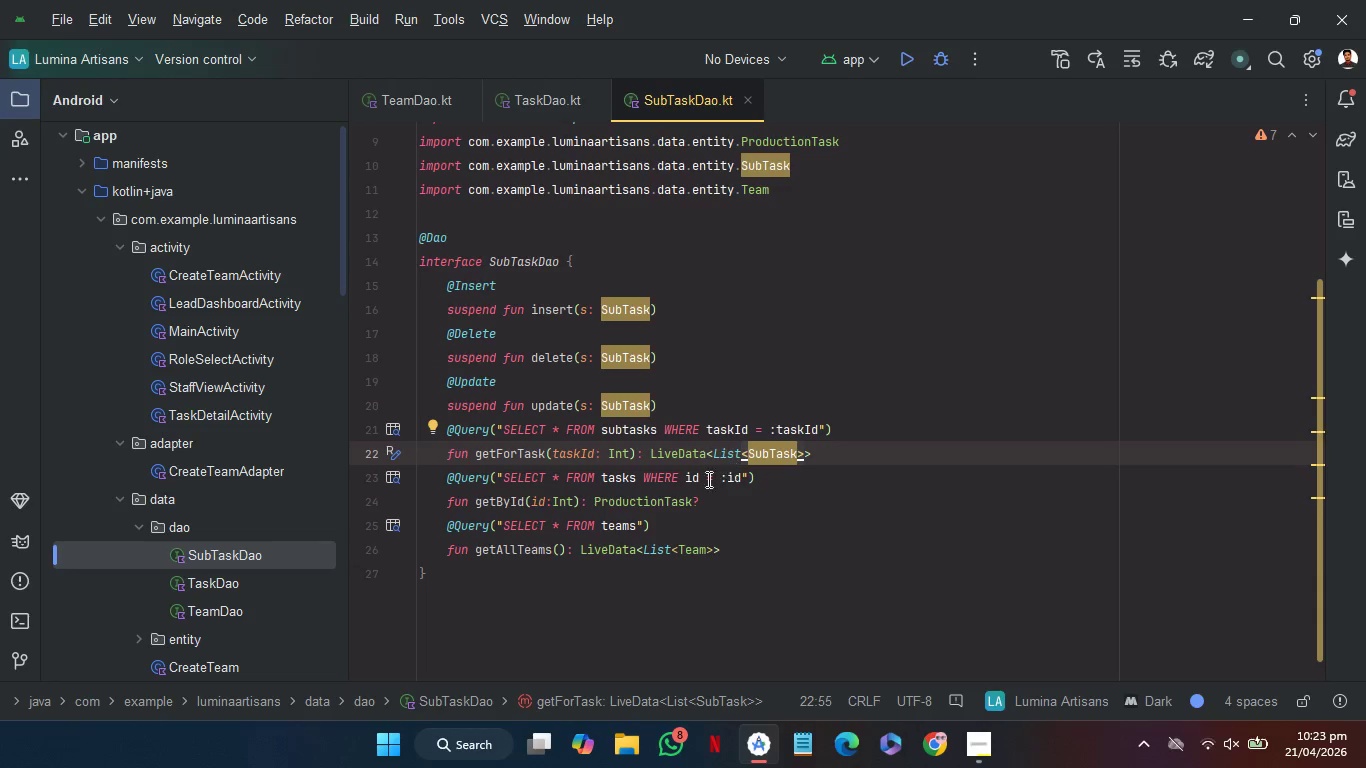 
left_click([551, 480])
 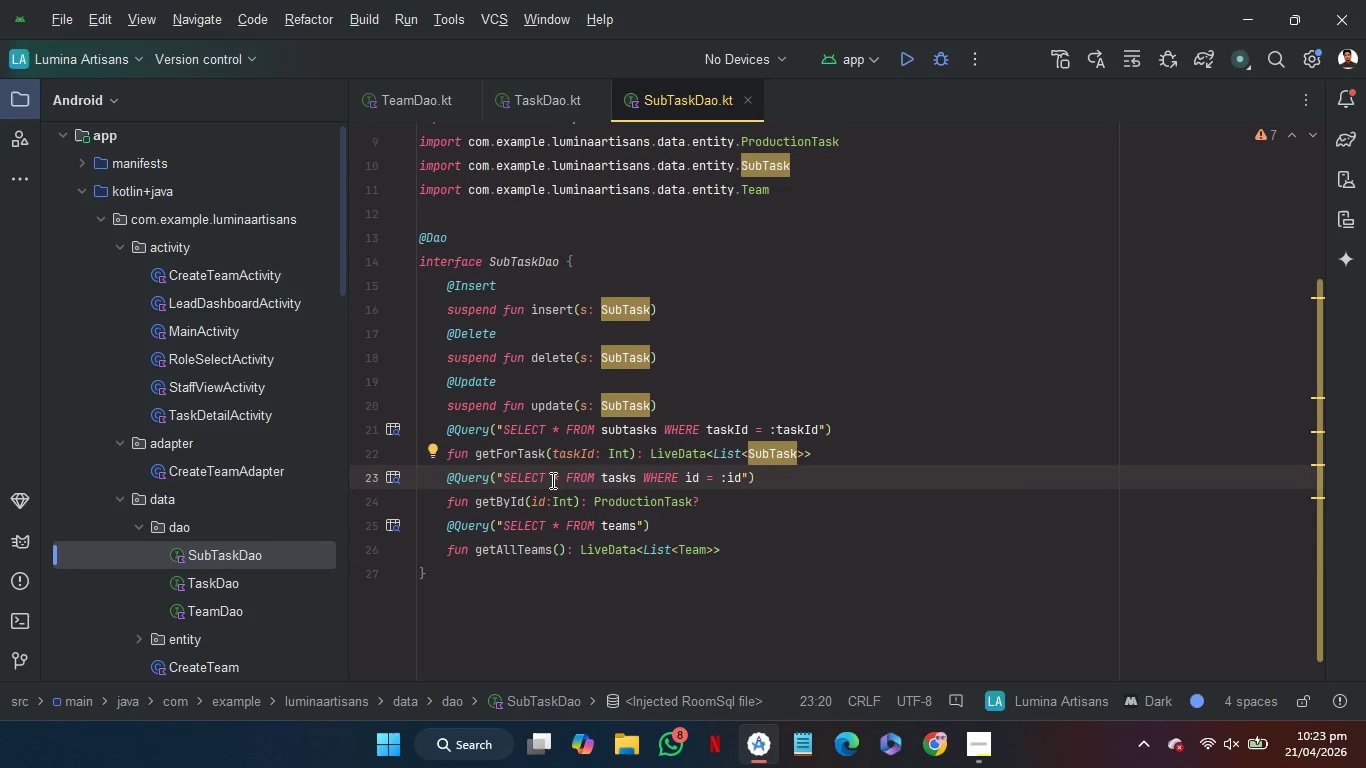 
type(COUNT()
 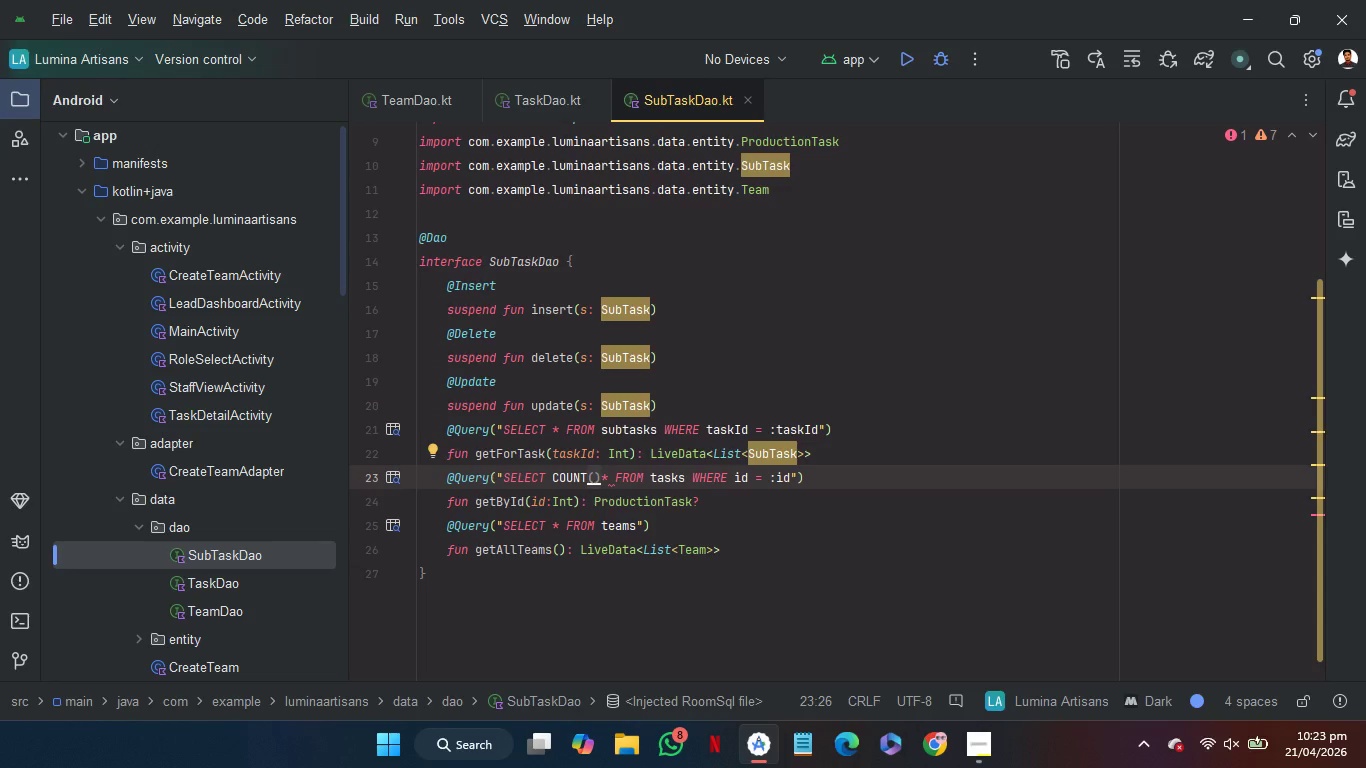 
key(ArrowRight)
 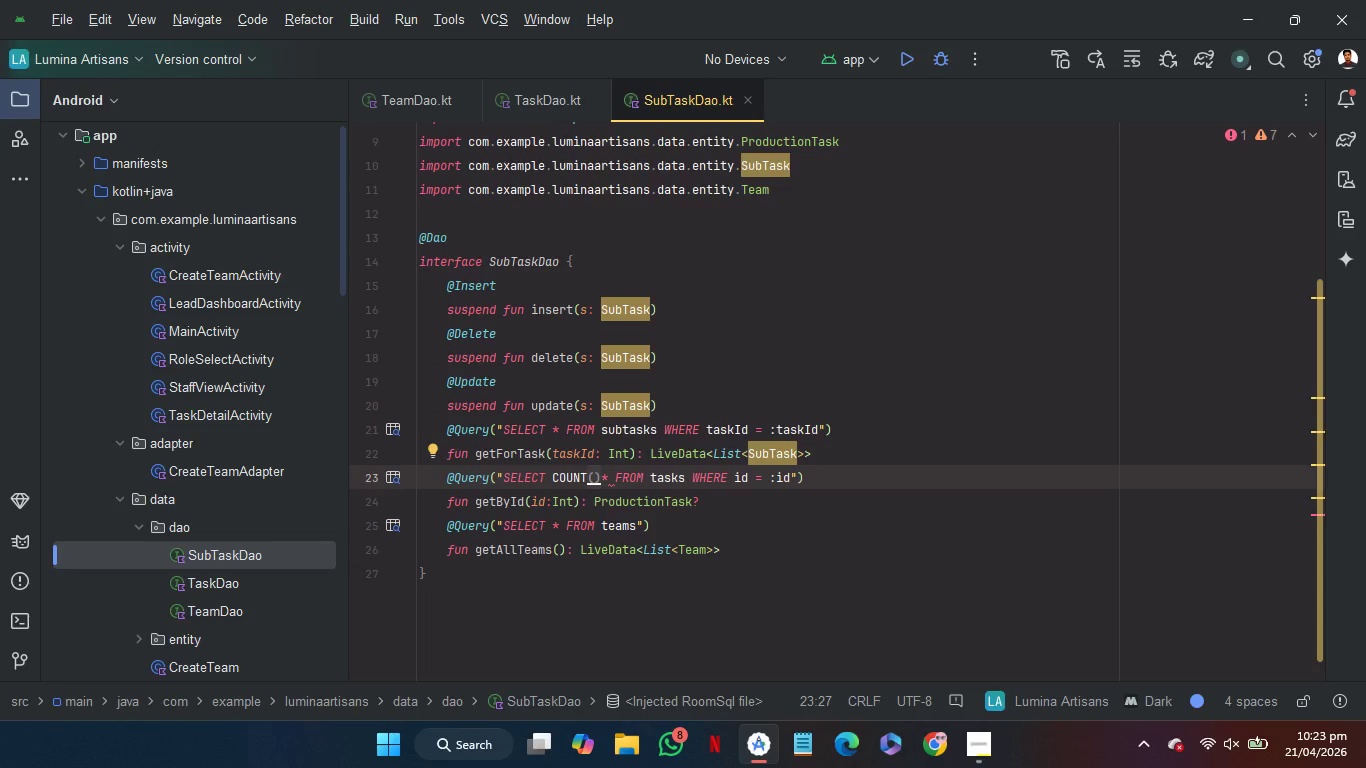 
key(ArrowLeft)
 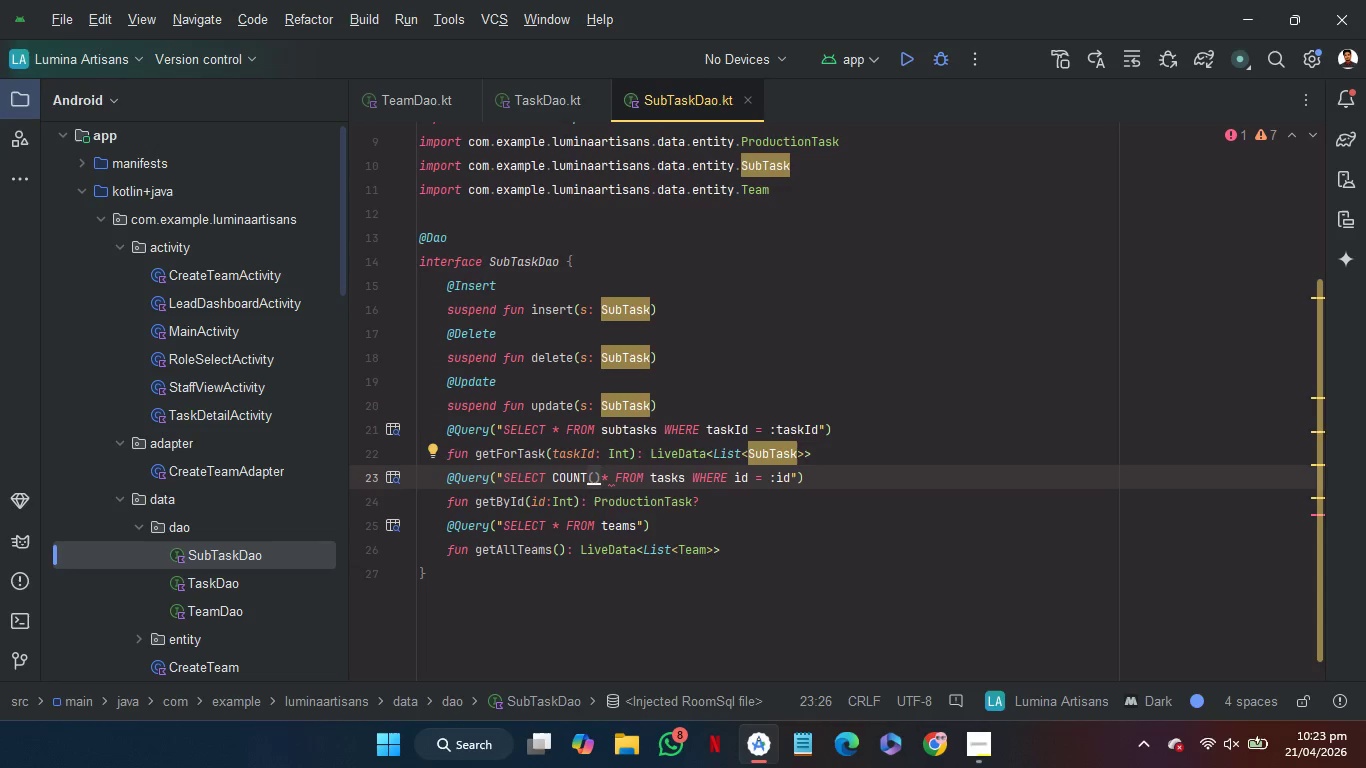 
key(Shift+8)
 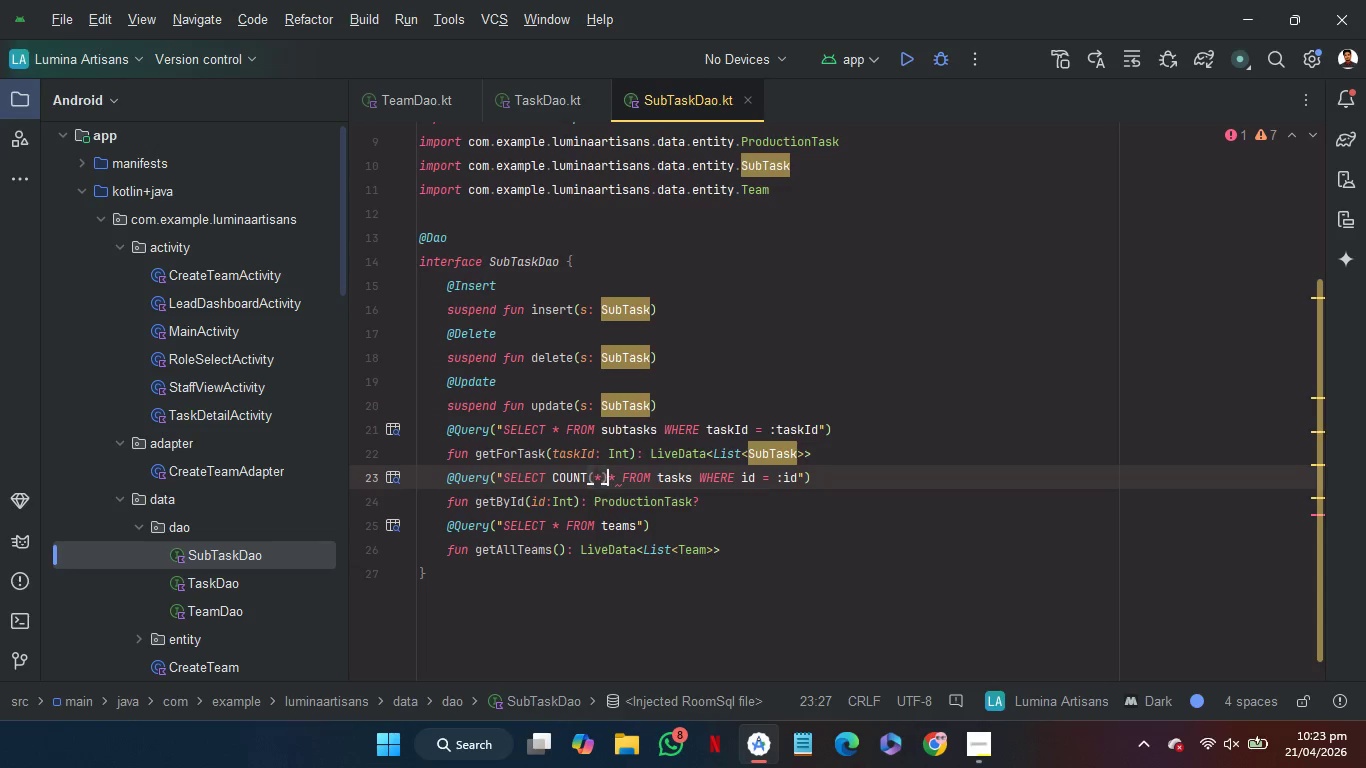 
key(ArrowRight)
 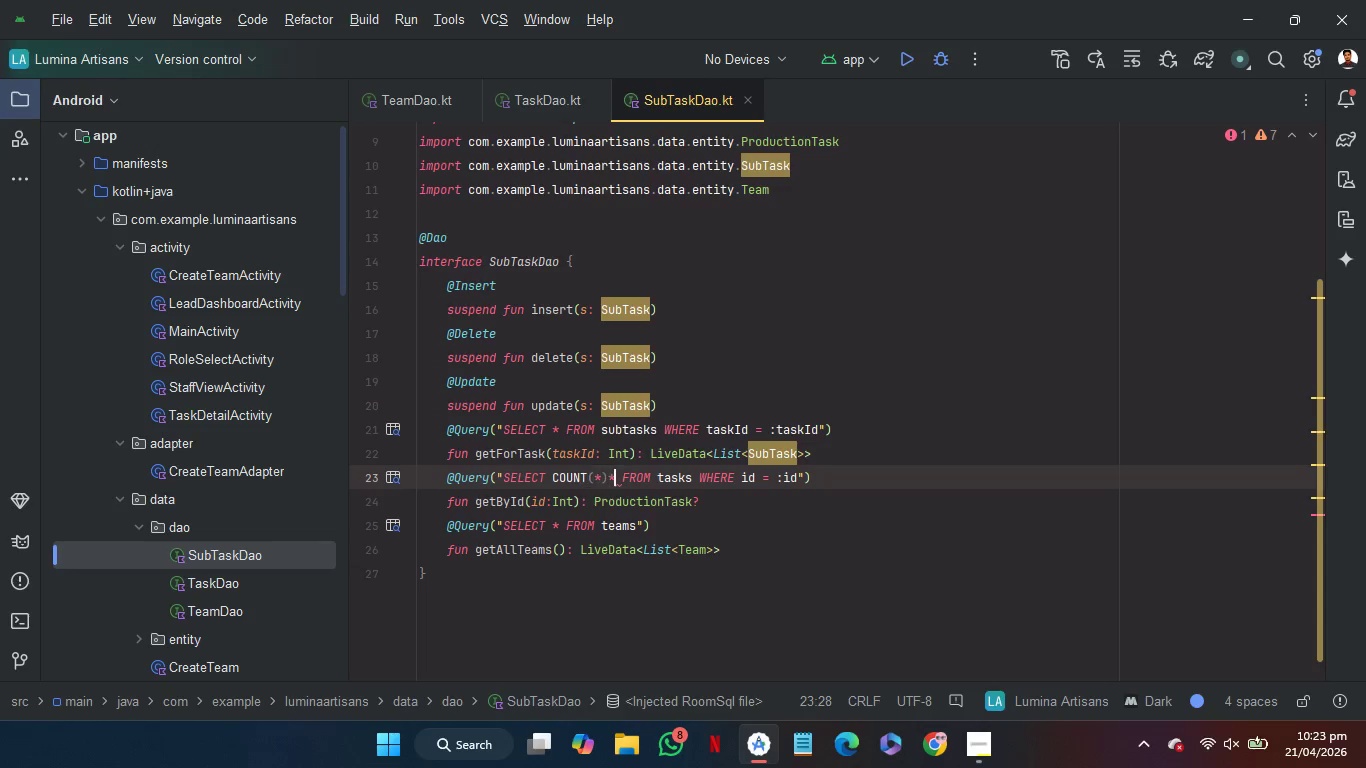 
key(ArrowRight)
 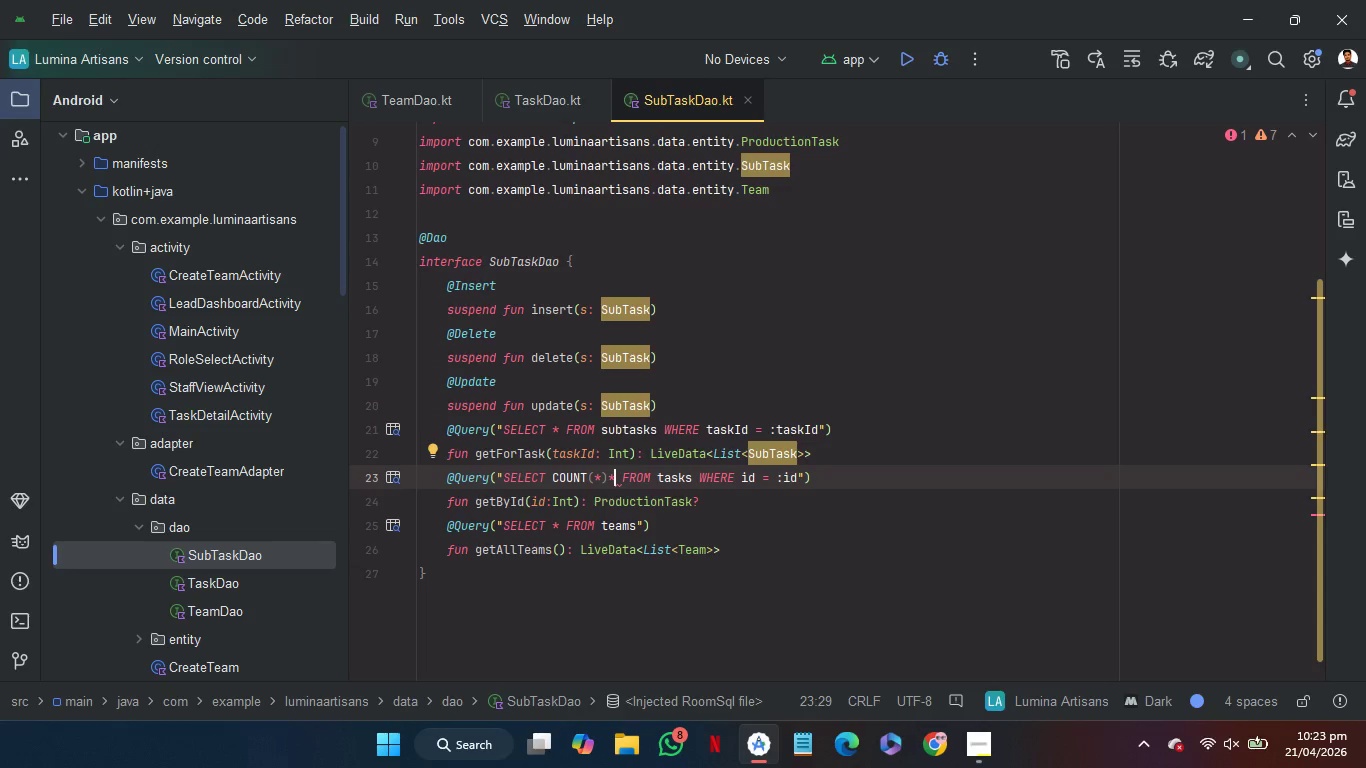 
key(Backspace)
 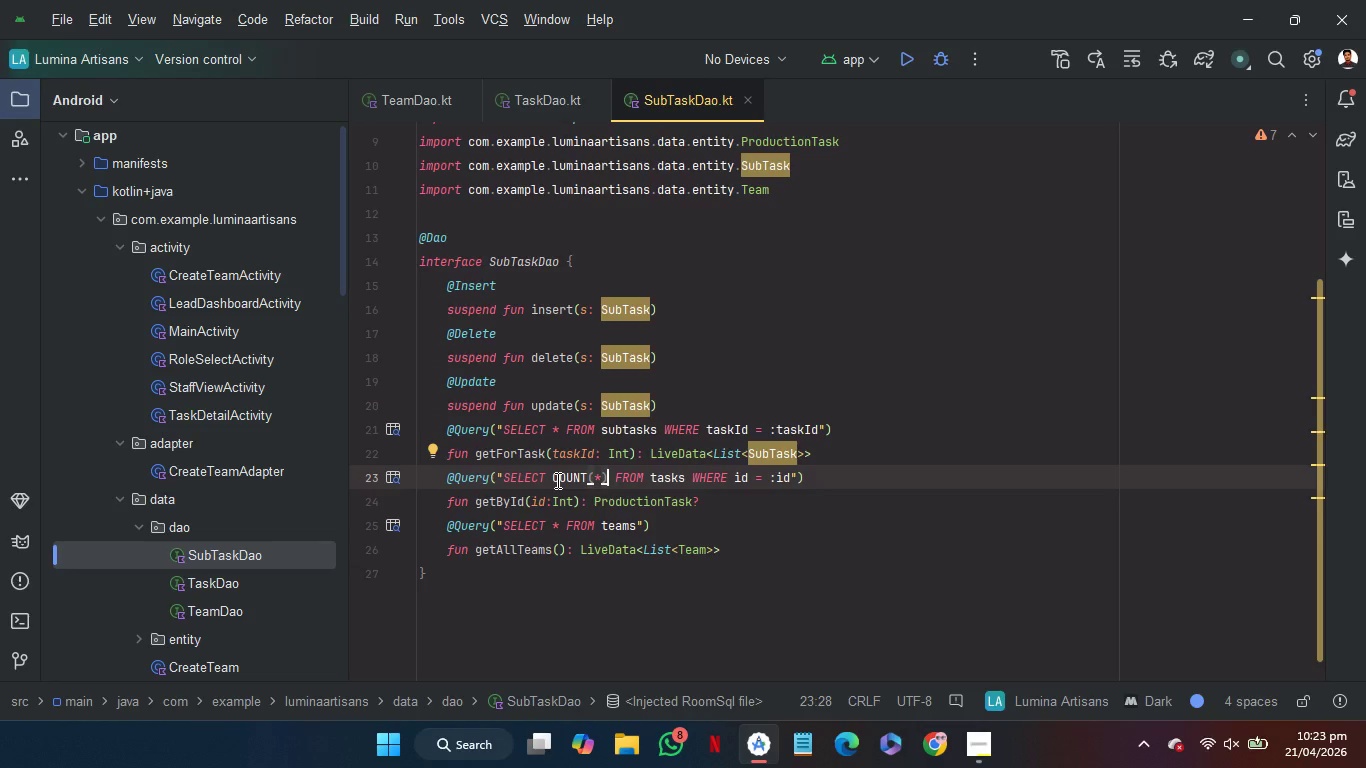 
wait(7.78)
 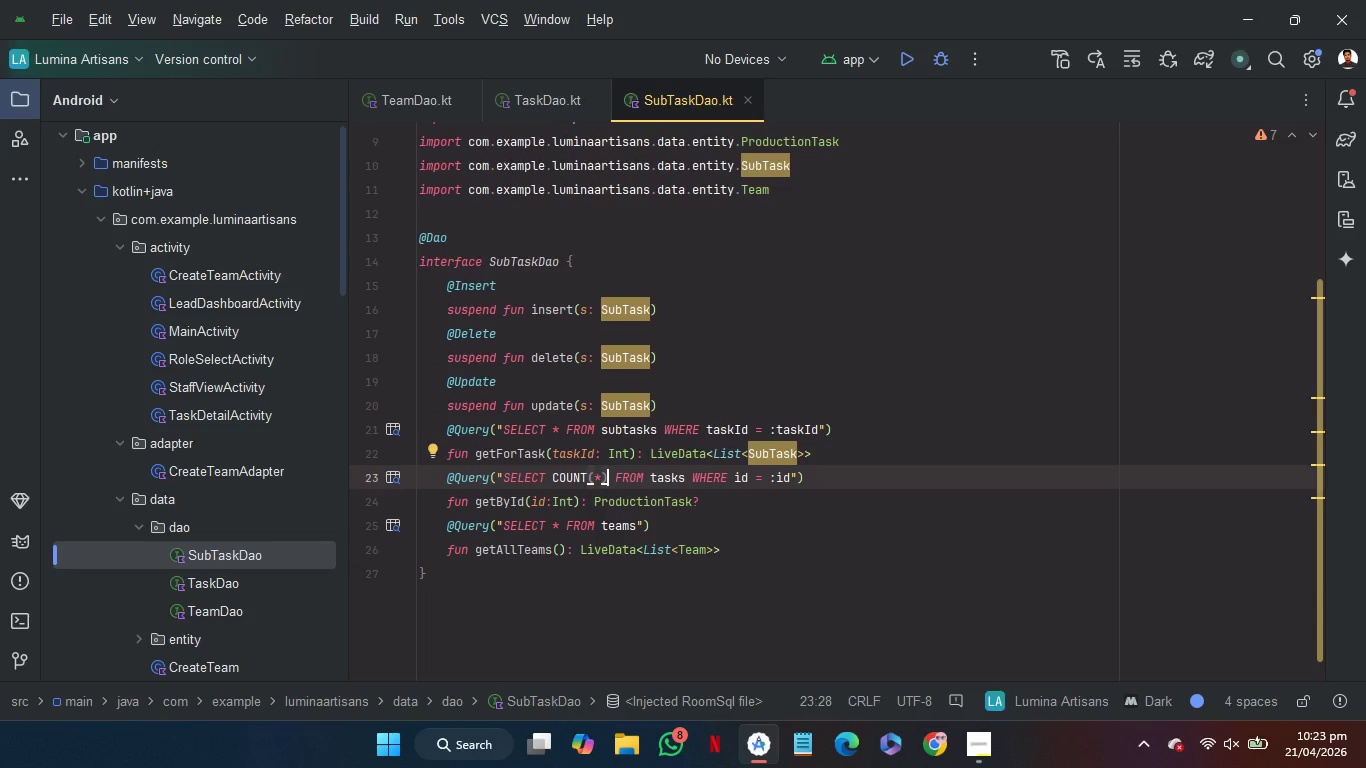 
left_click([723, 428])
 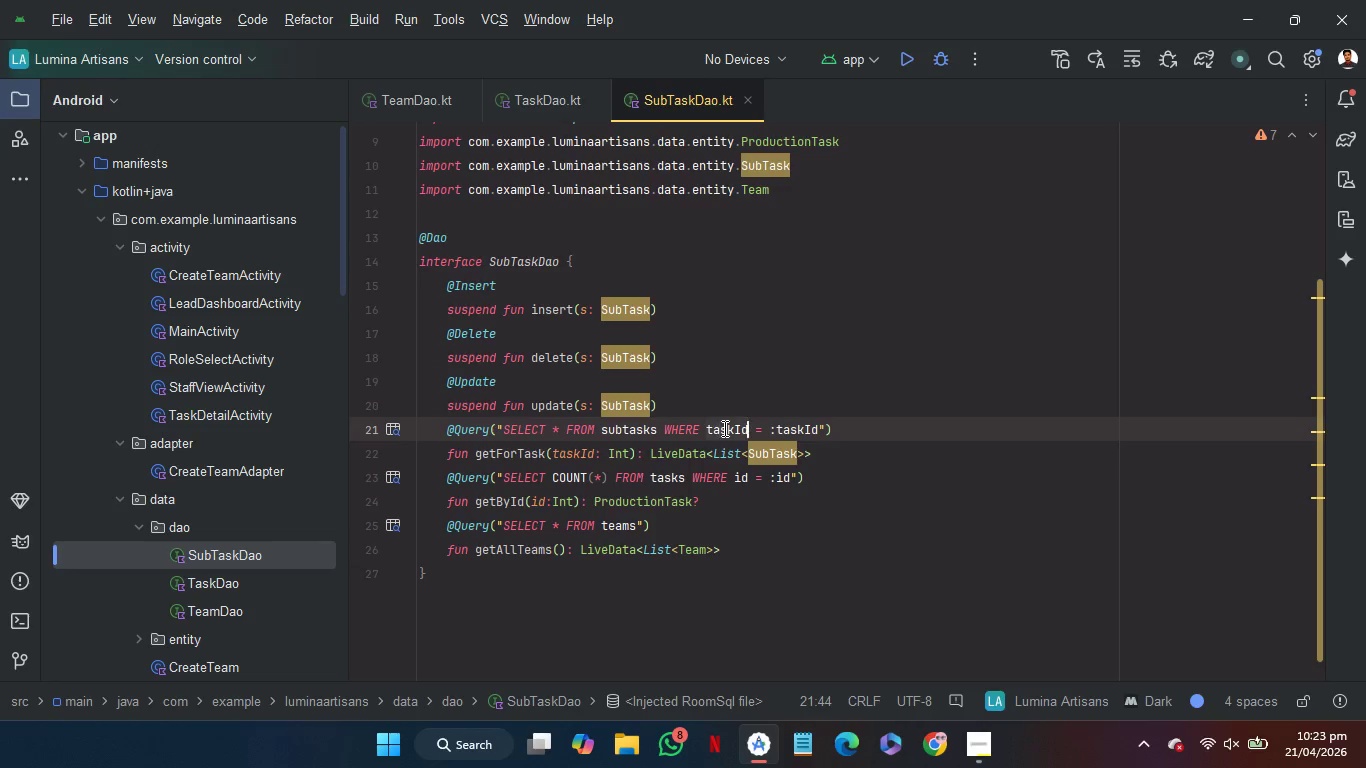 
left_click_drag(start_coordinate=[723, 428], to_coordinate=[807, 422])
 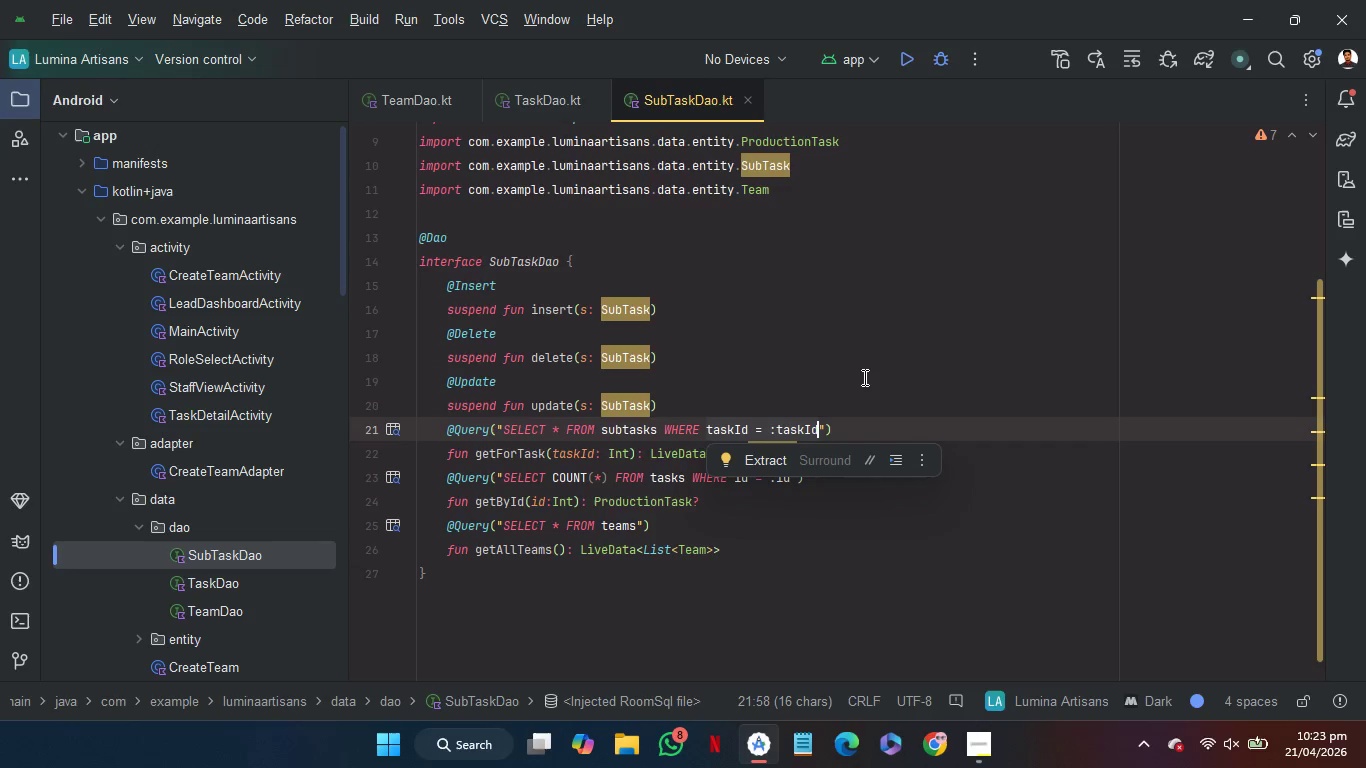 
key(Control+C)
 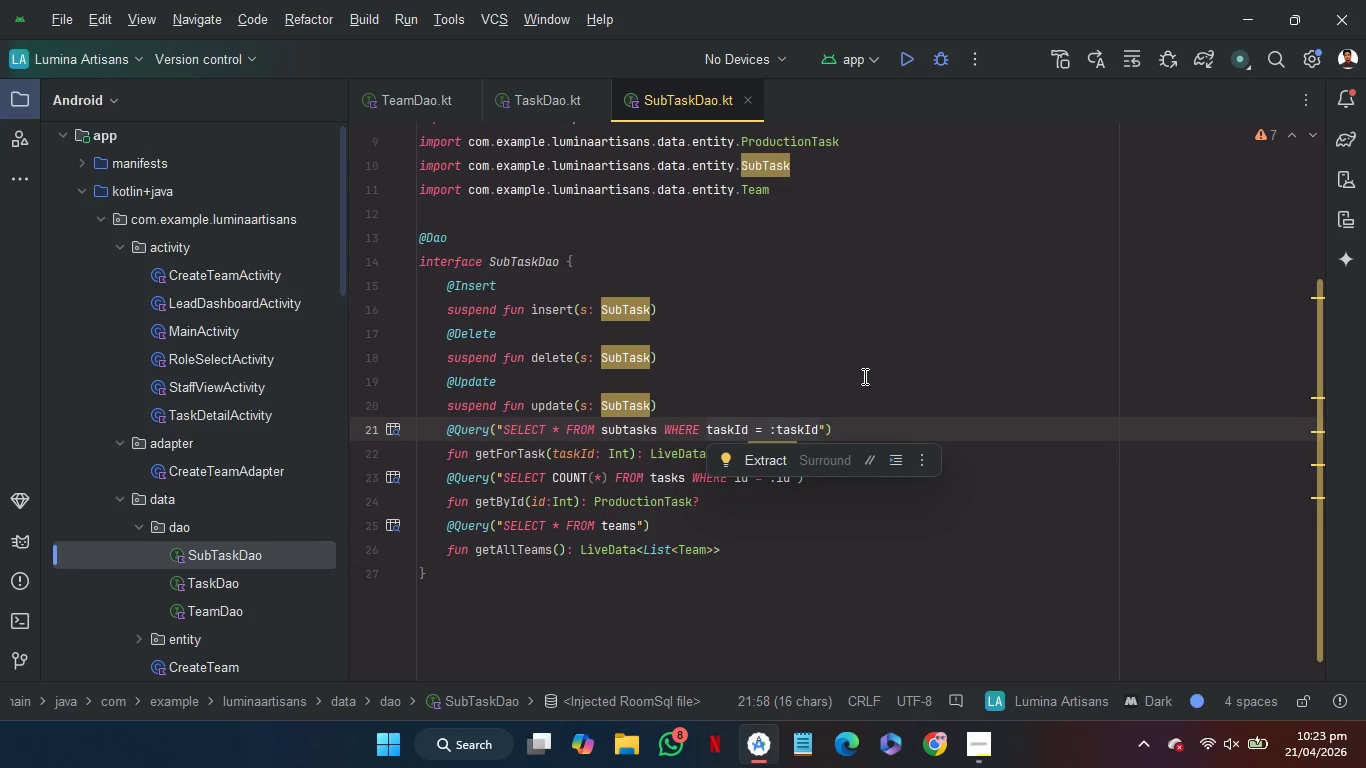 
key(Control+C)
 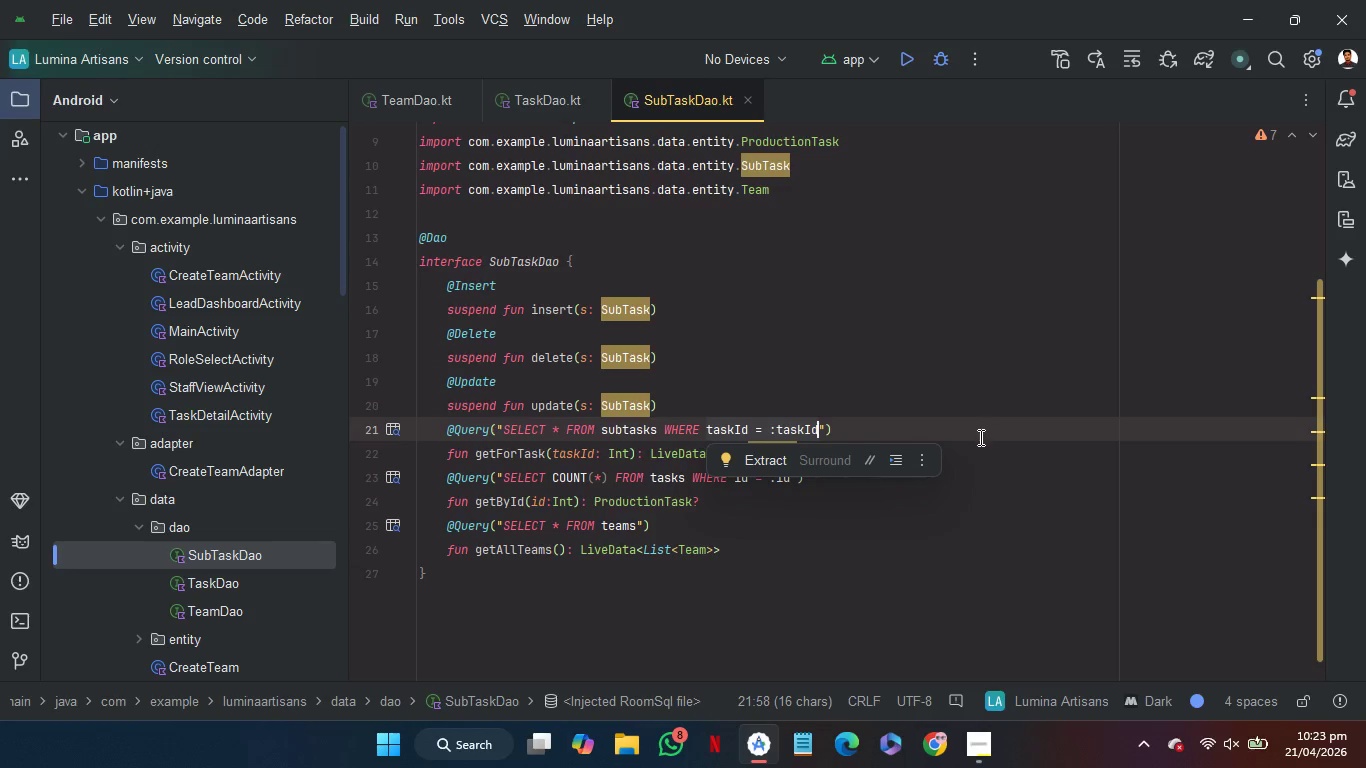 
left_click([980, 443])
 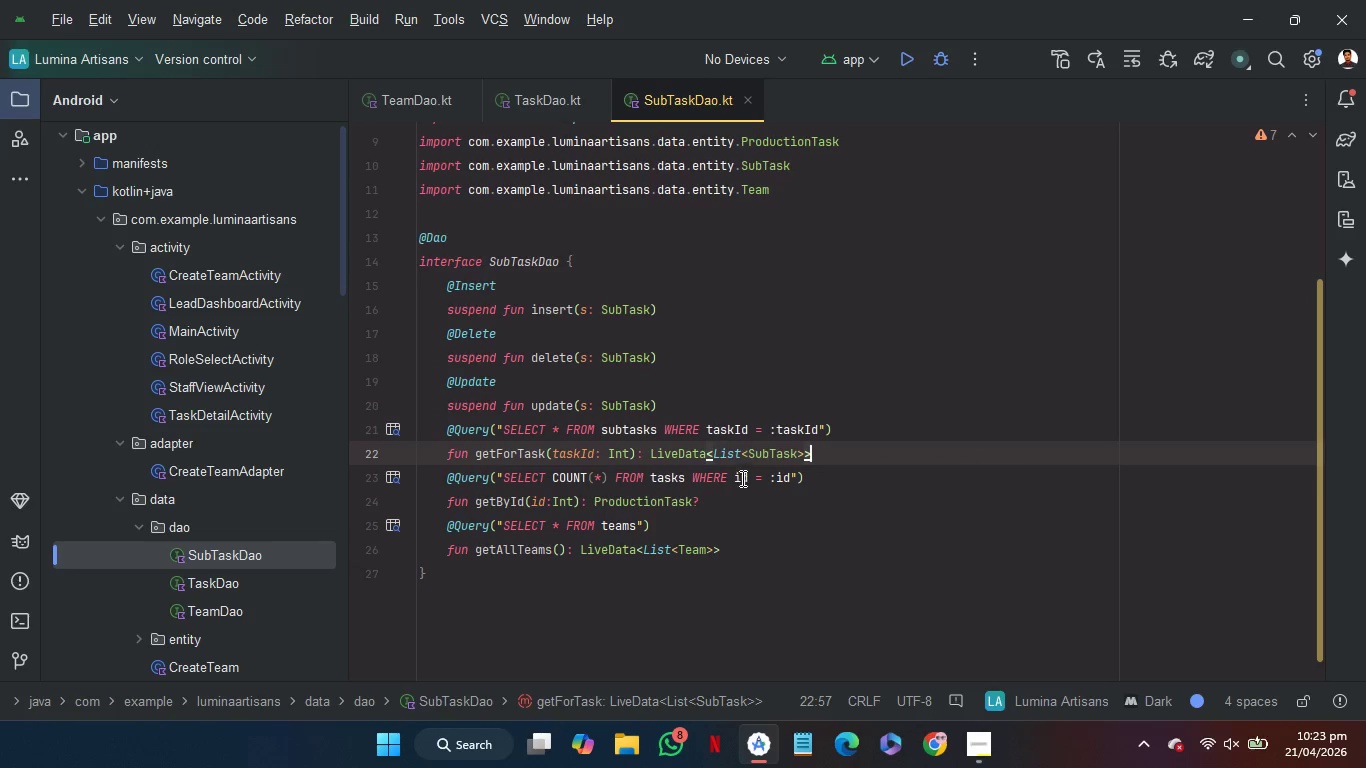 
left_click([741, 476])
 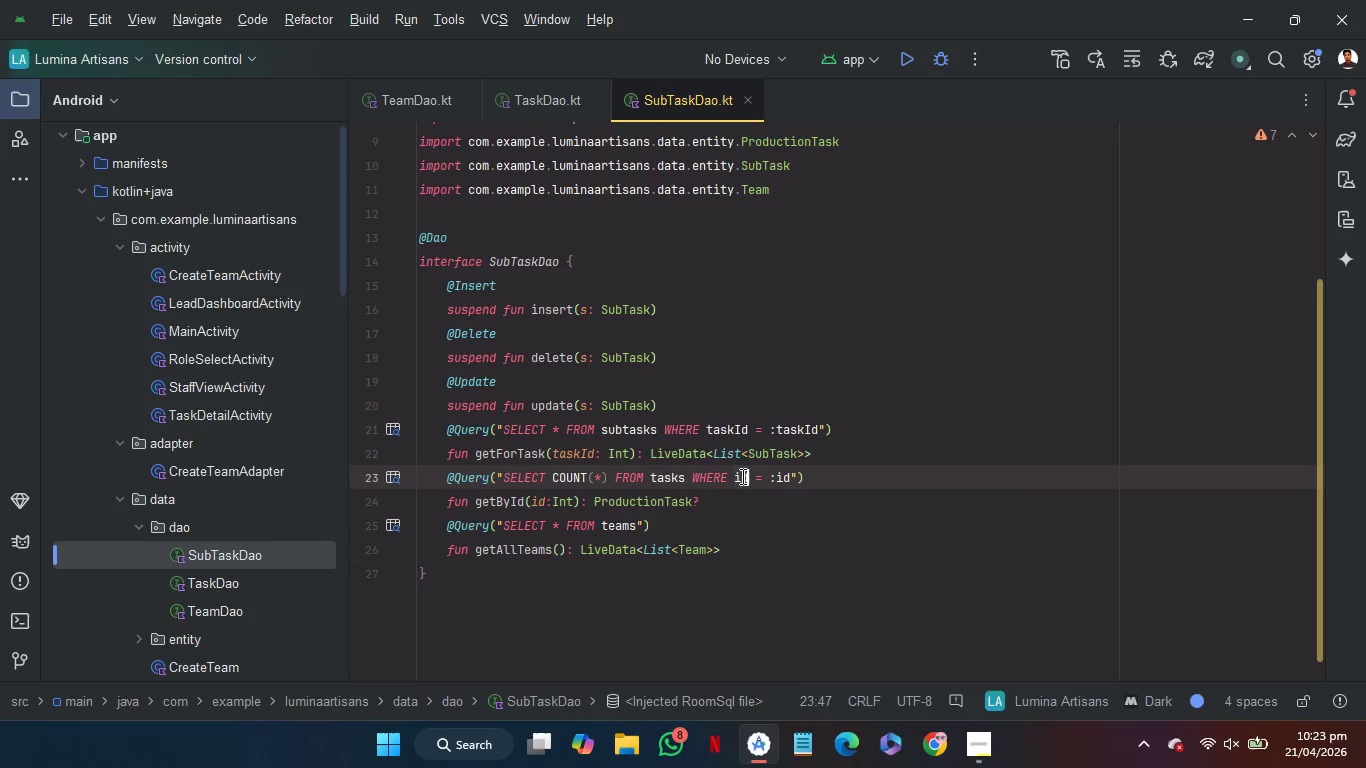 
left_click_drag(start_coordinate=[741, 476], to_coordinate=[780, 479])
 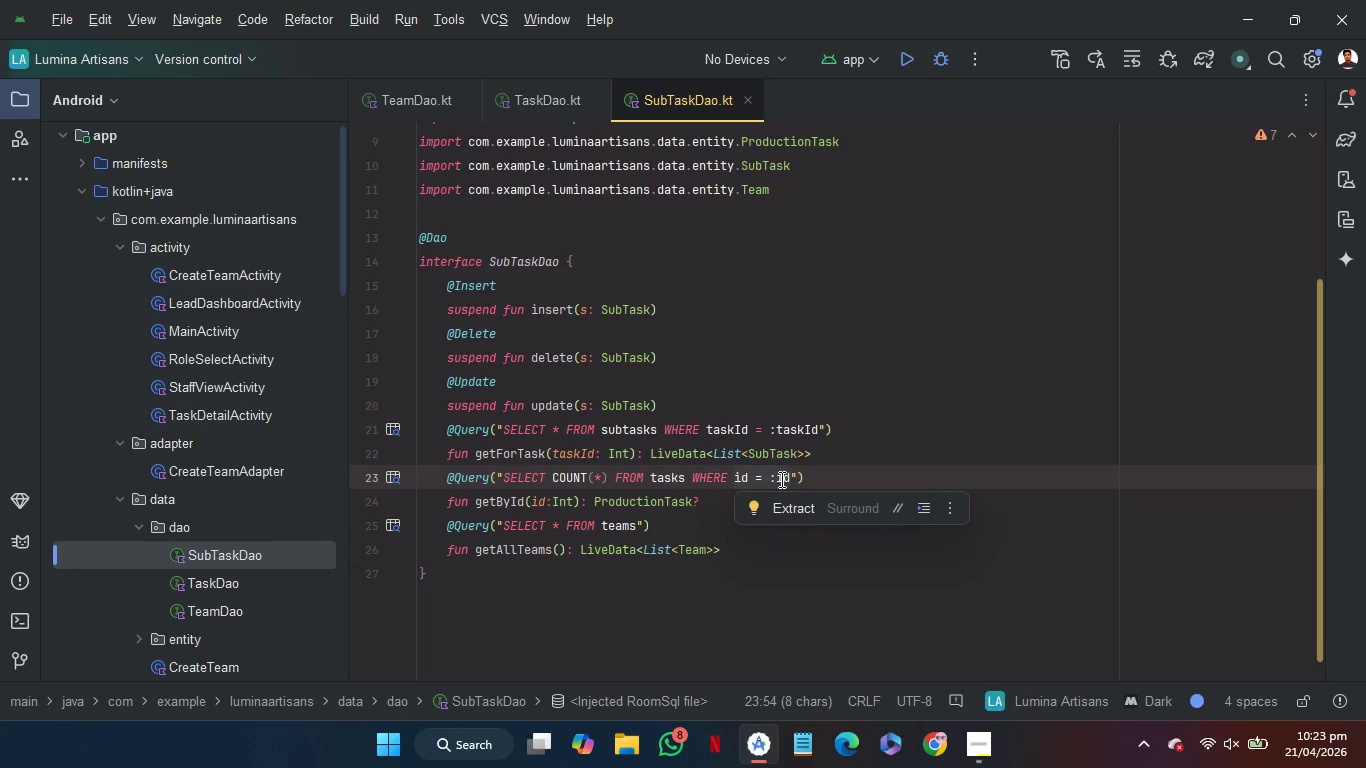 
key(Control+V)
 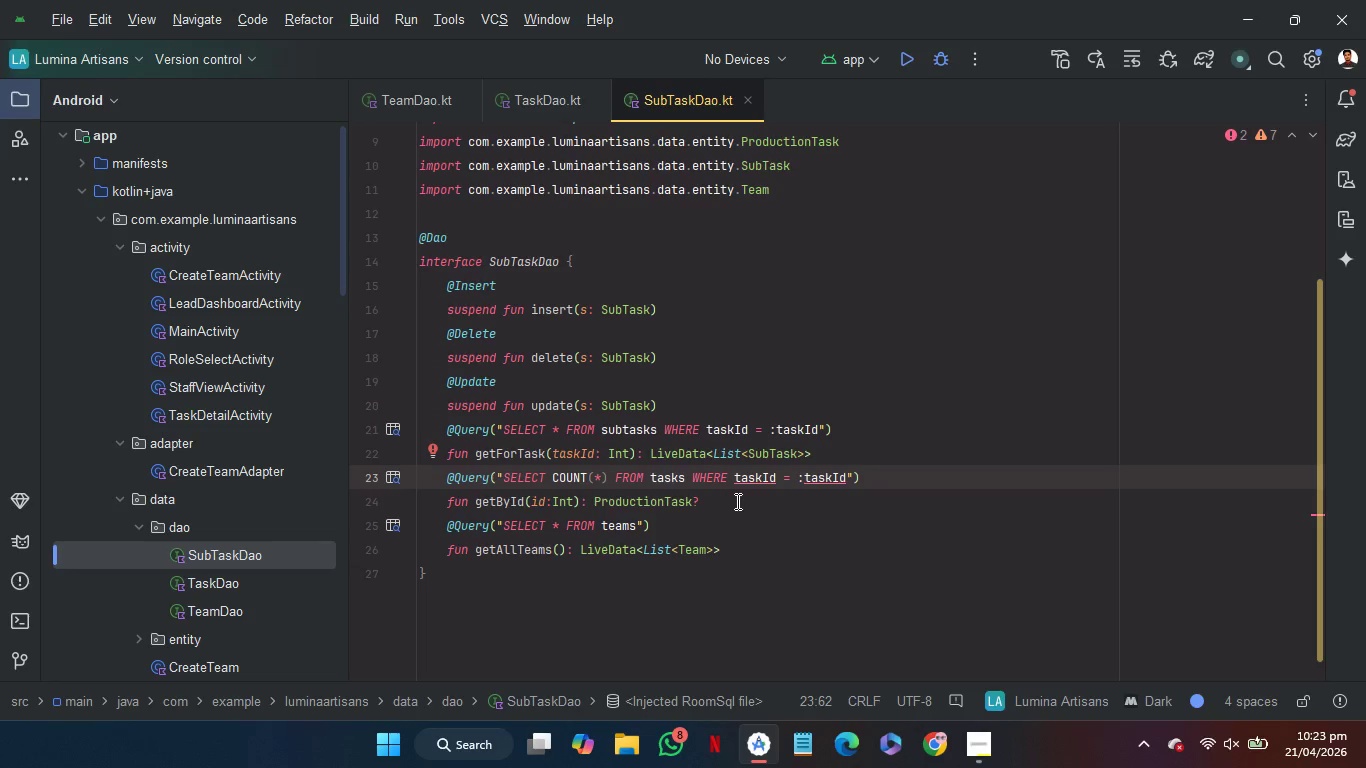 
wait(16.17)
 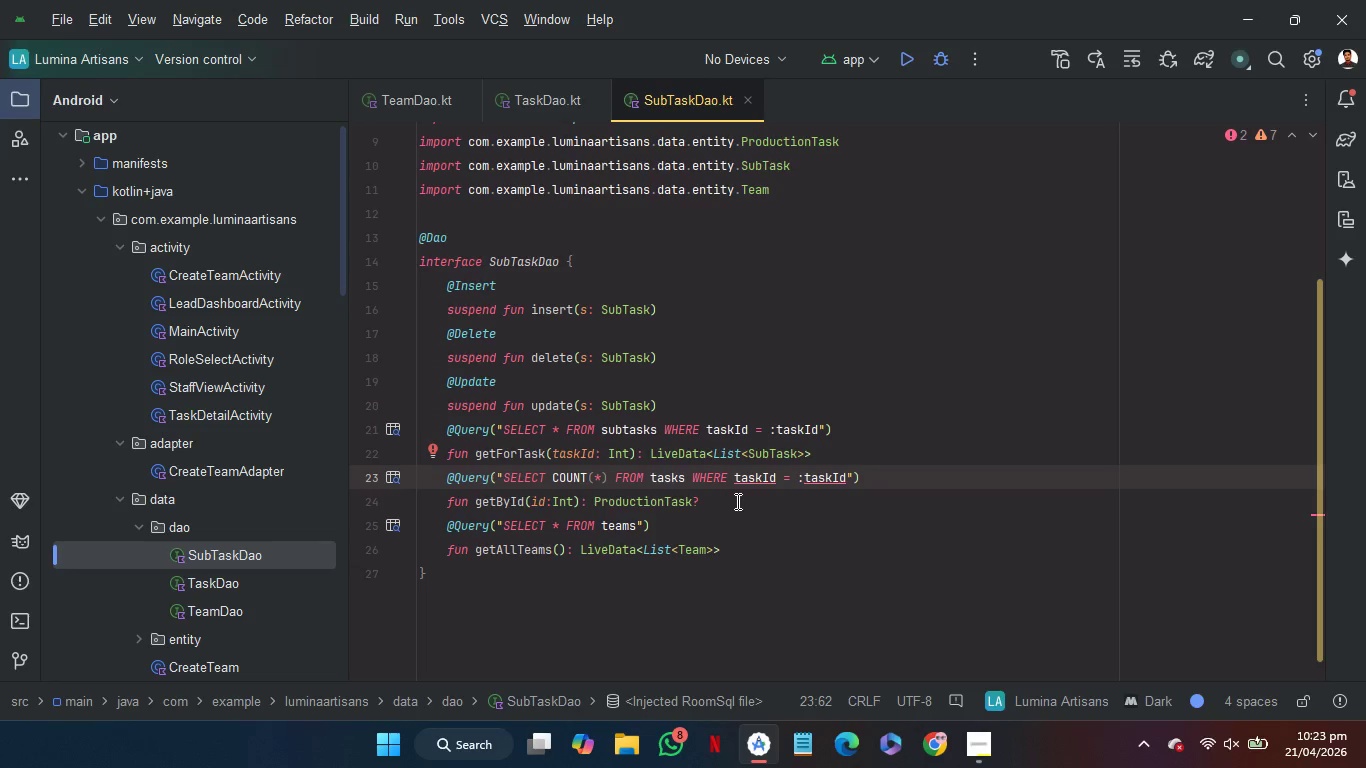 
left_click_drag(start_coordinate=[703, 498], to_coordinate=[594, 505])
 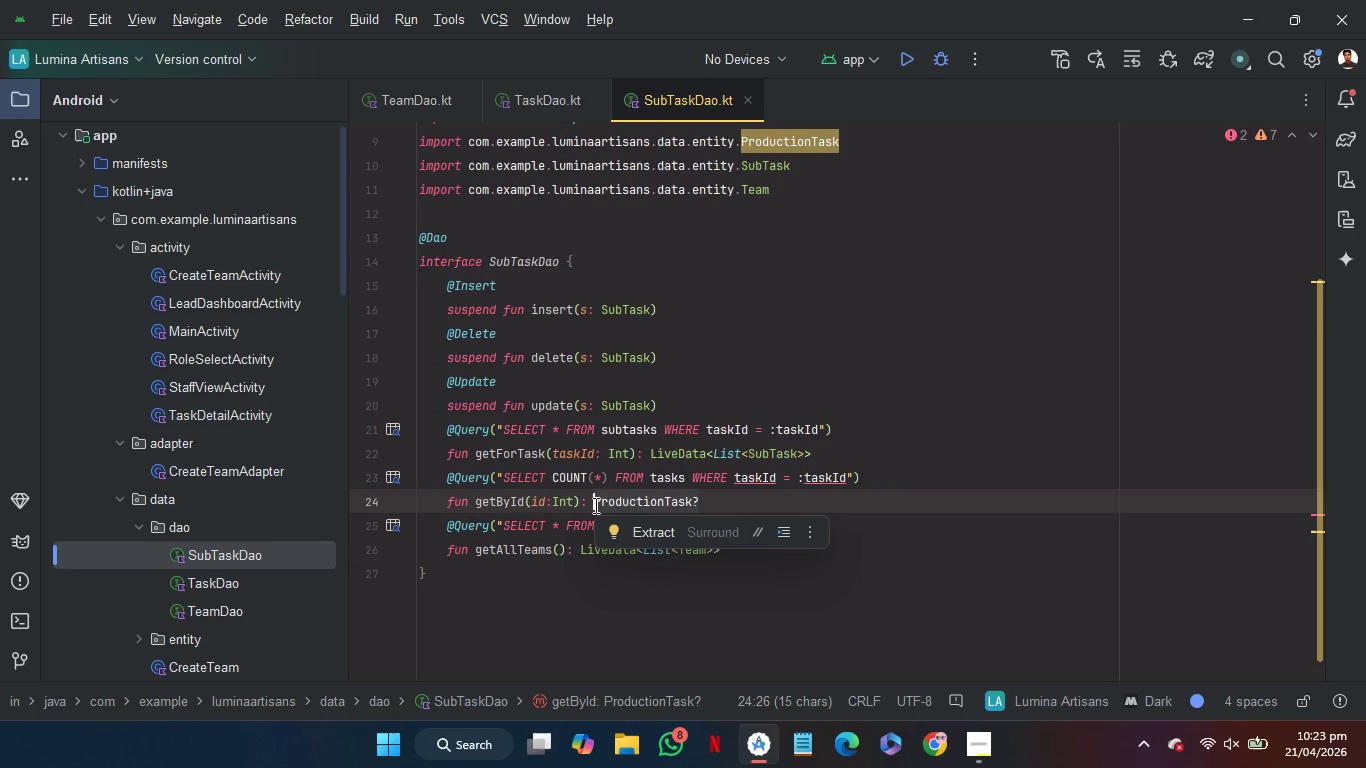 
key(Shift+I)
 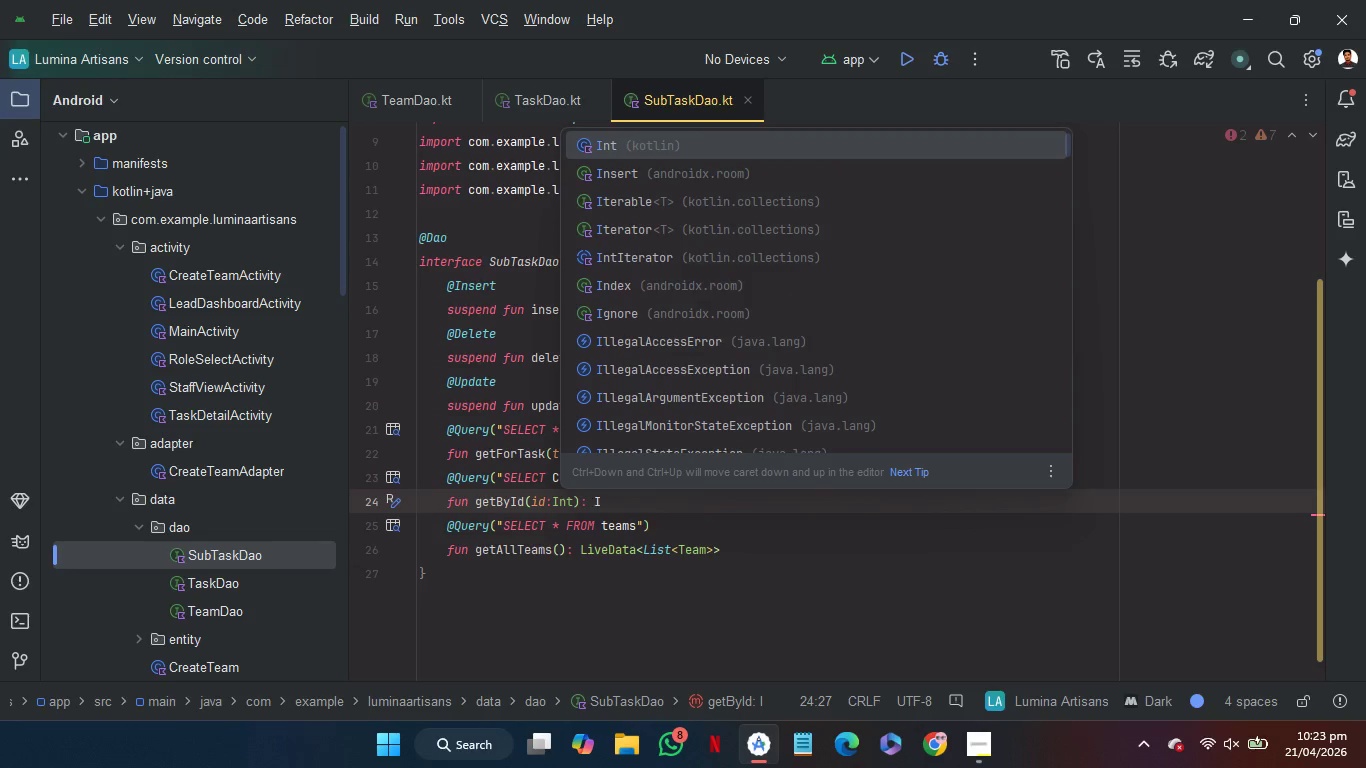 
key(Enter)
 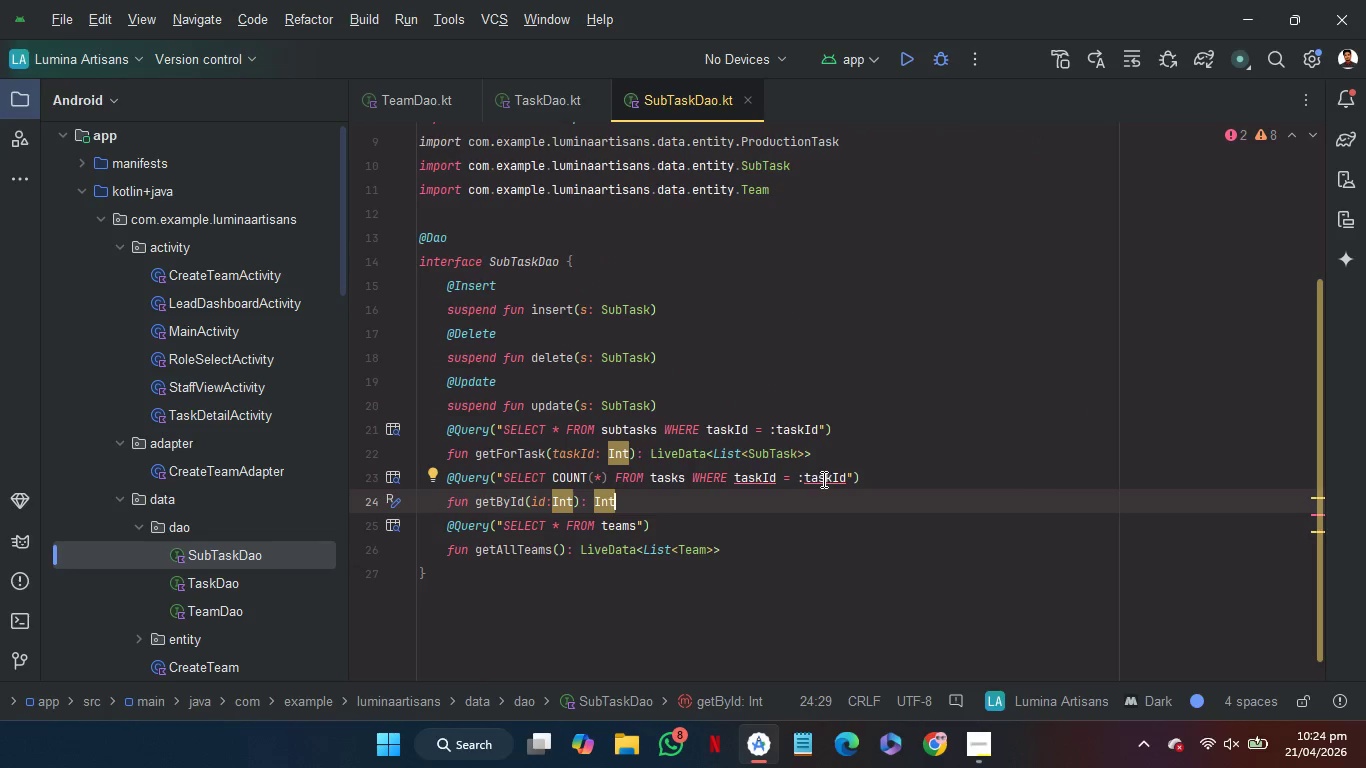 
double_click([822, 479])
 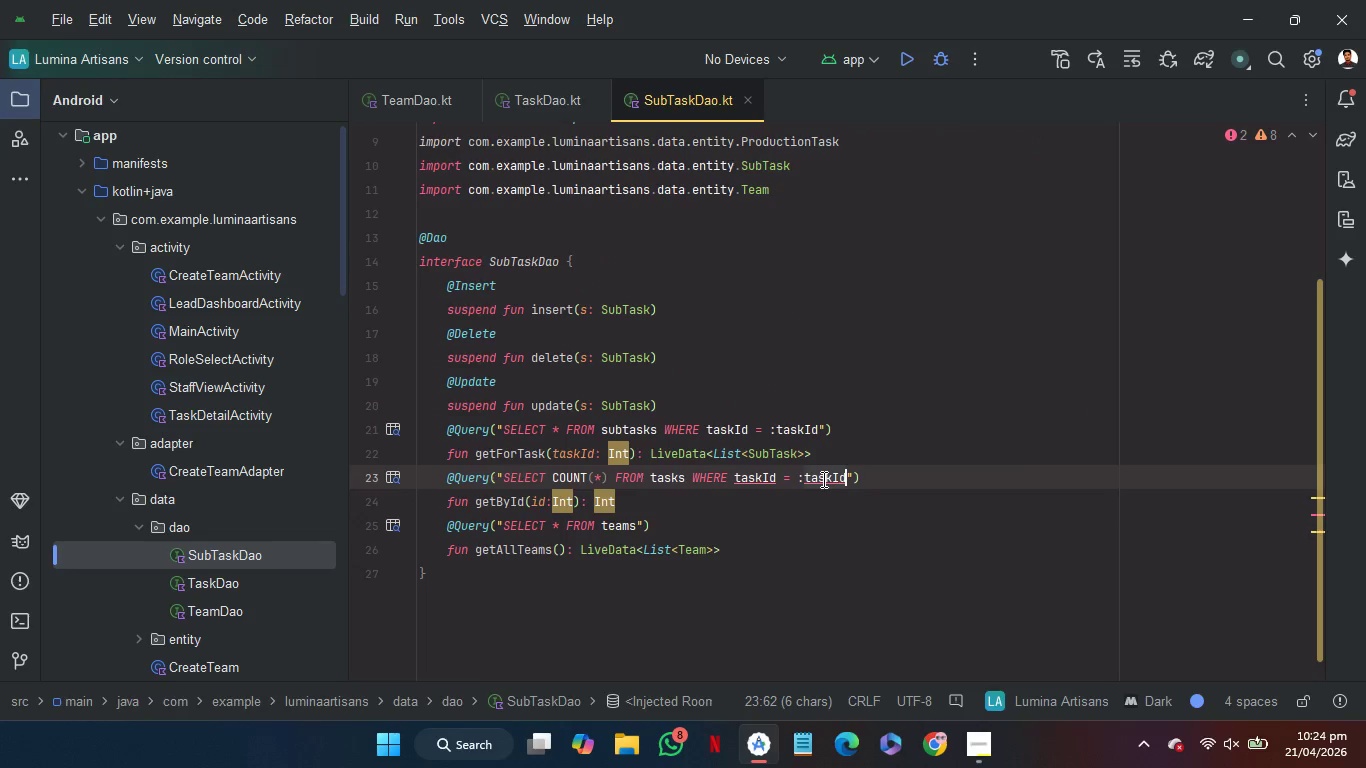 
key(Control+C)
 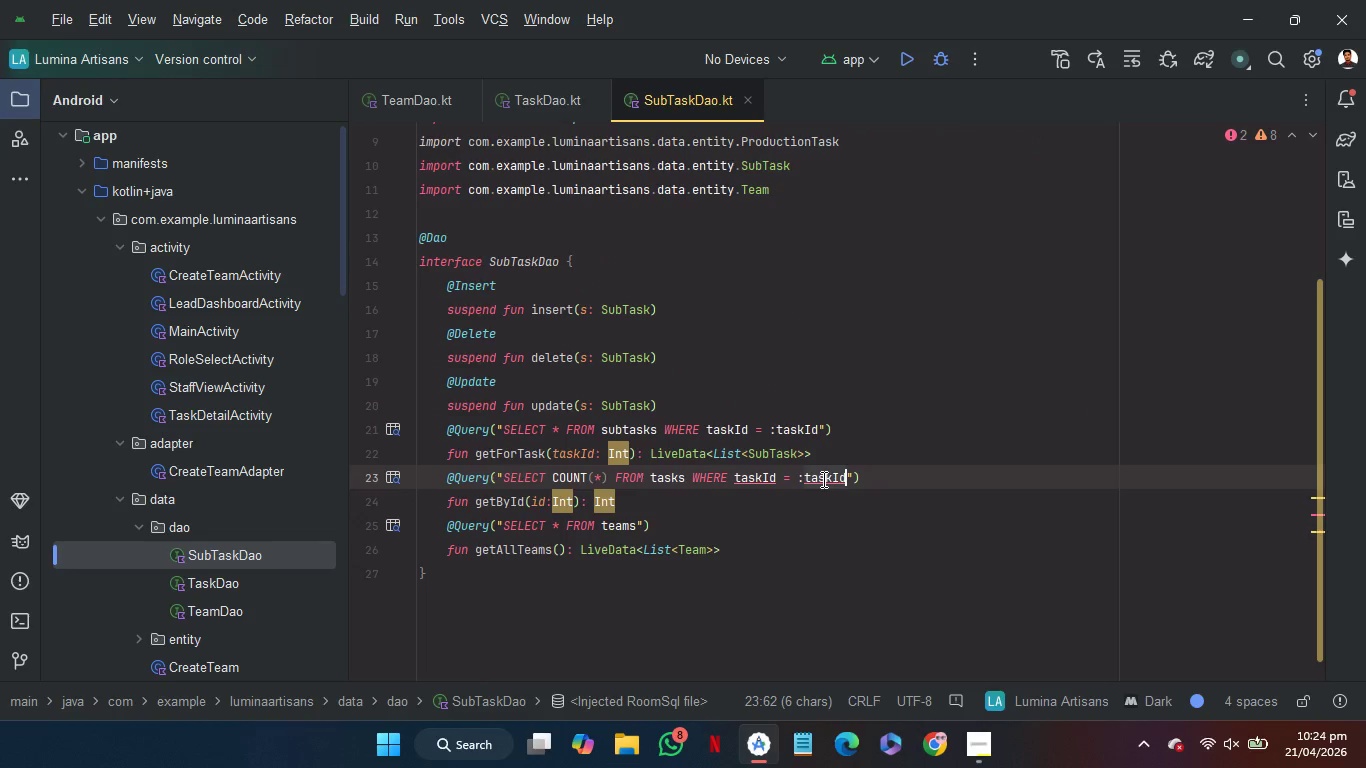 
key(Control+C)
 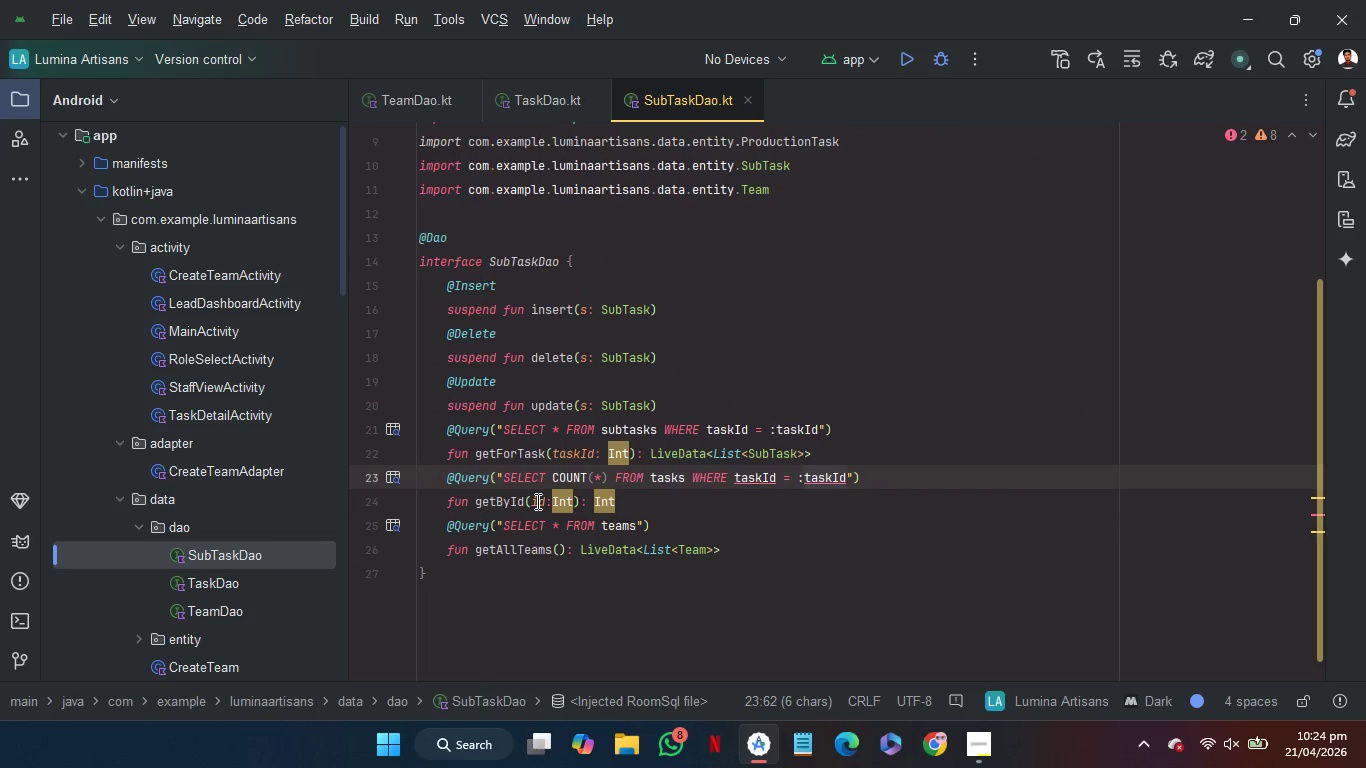 
double_click([536, 501])
 